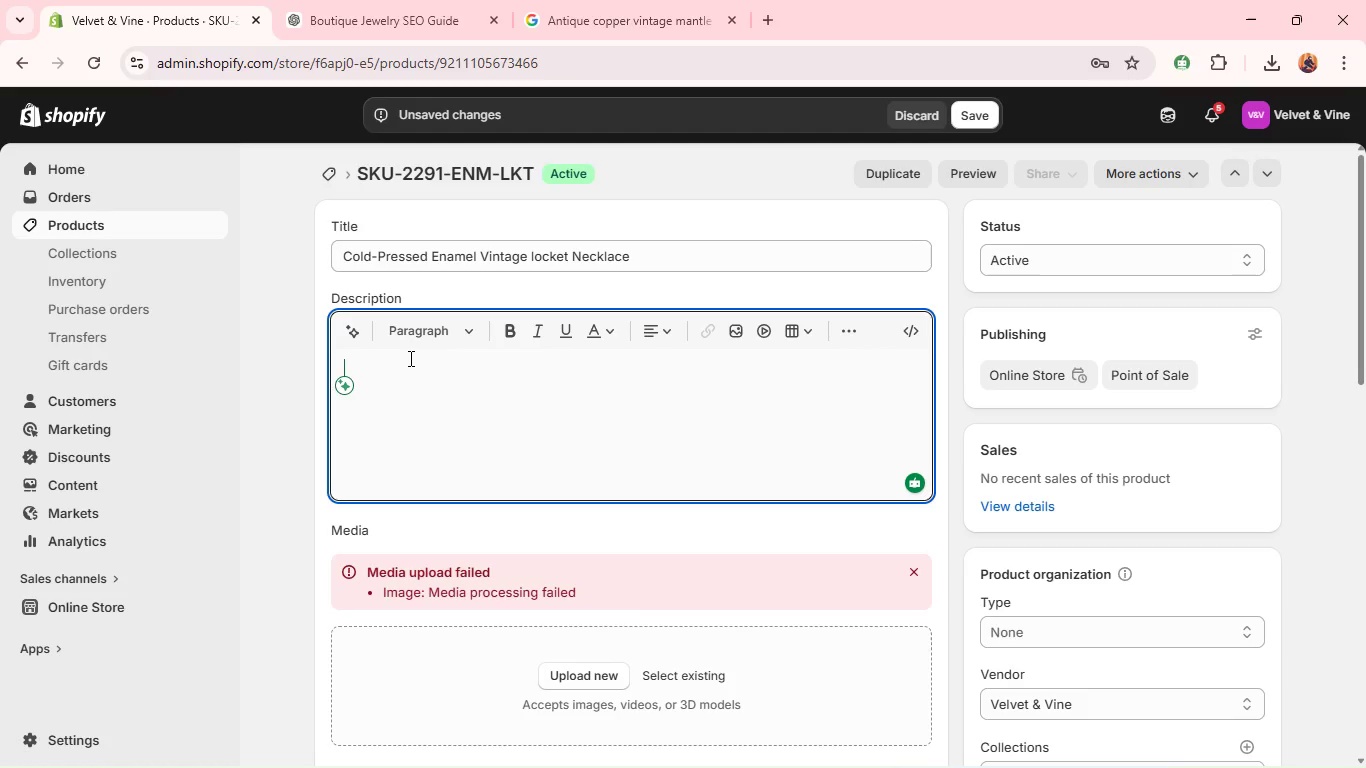 
hold_key(key=ControlLeft, duration=0.56)
 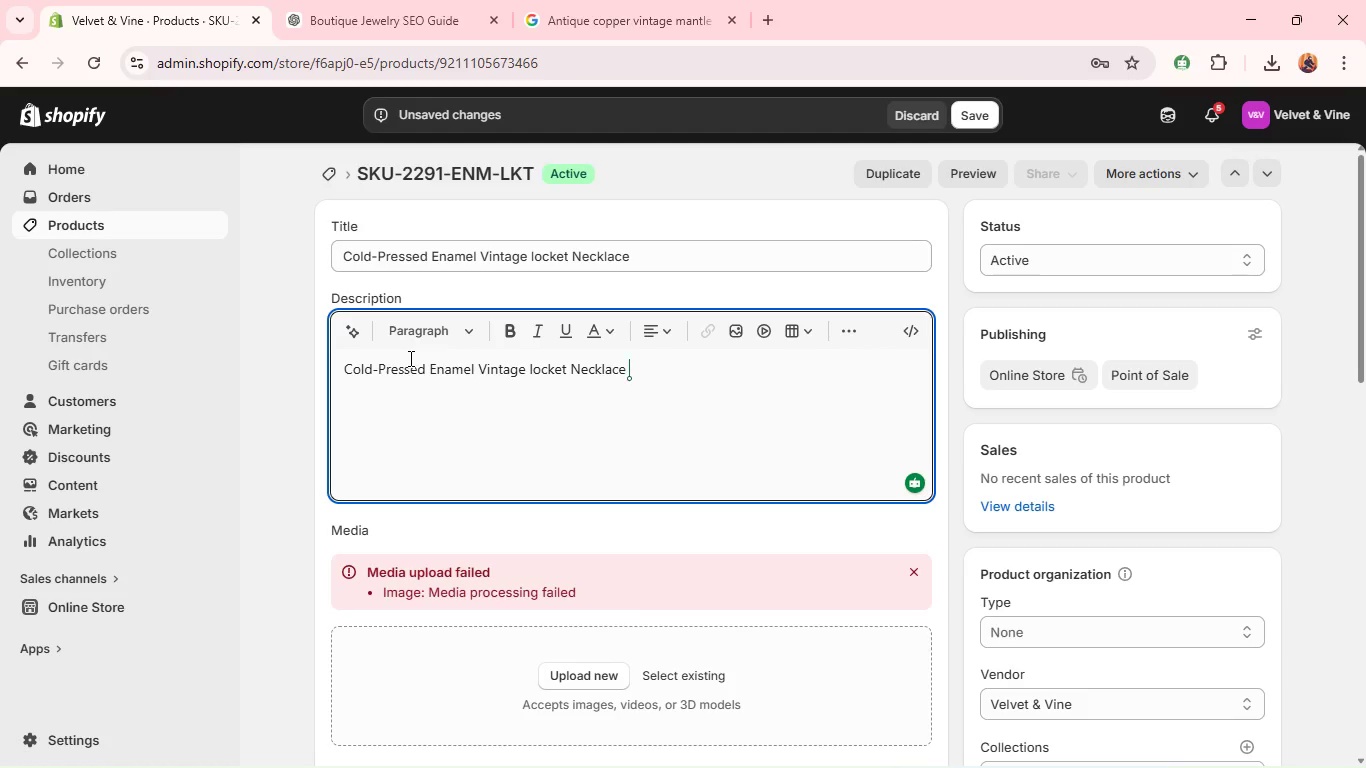 
key(V)
 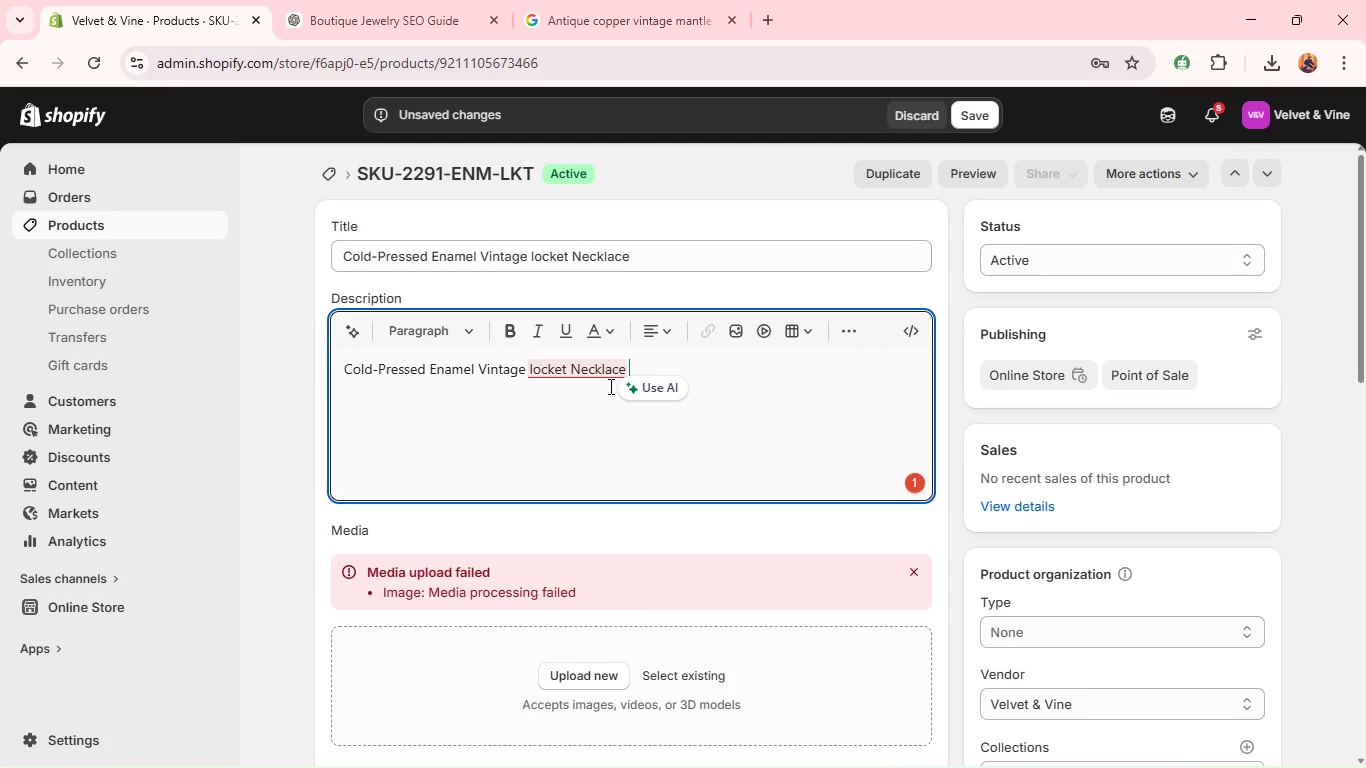 
wait(6.66)
 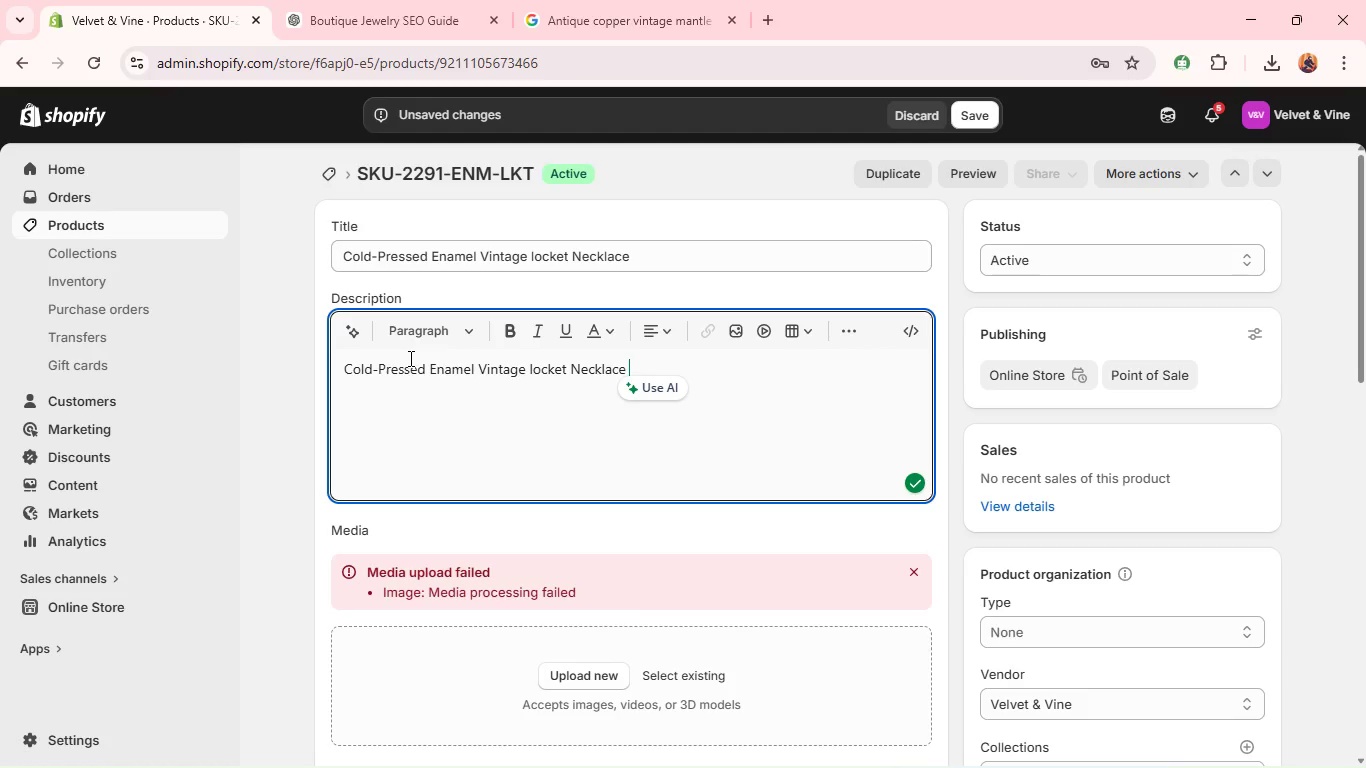 
left_click([572, 227])
 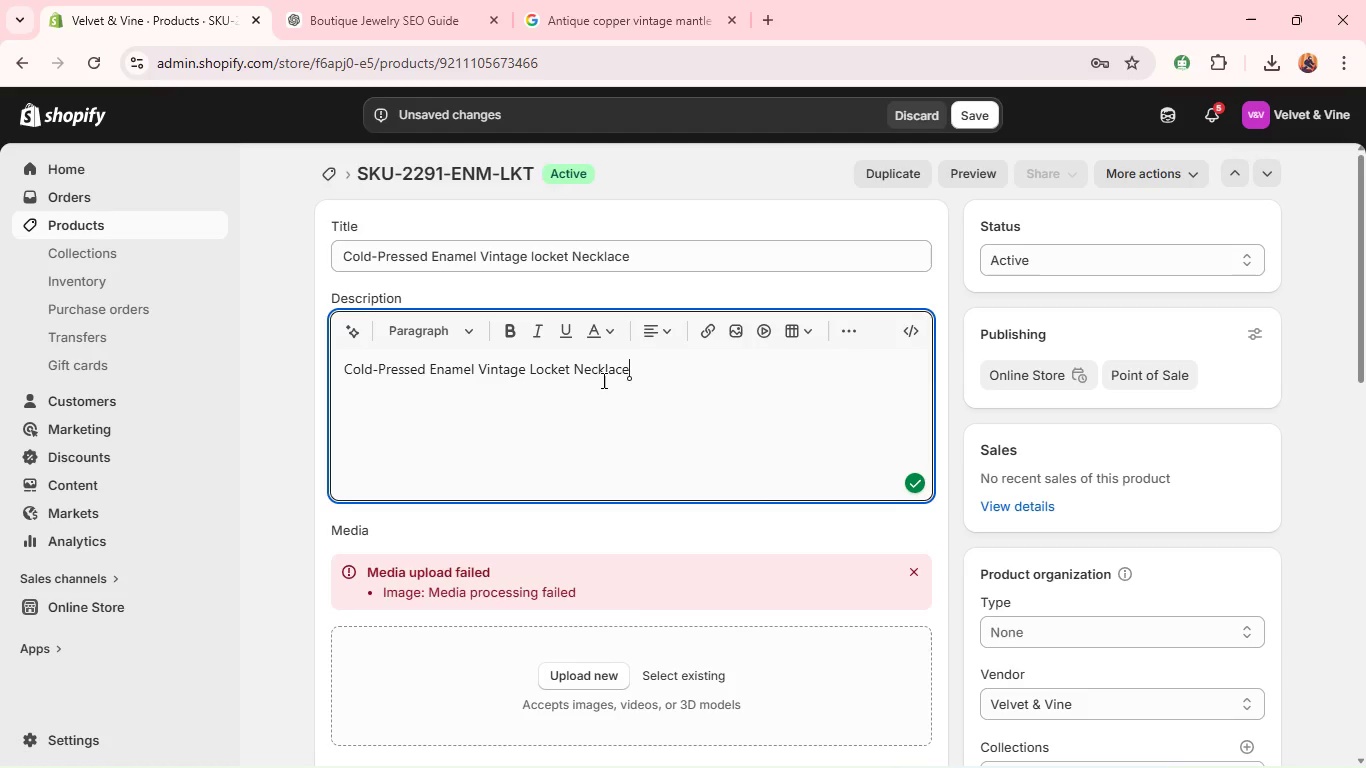 
double_click([598, 380])
 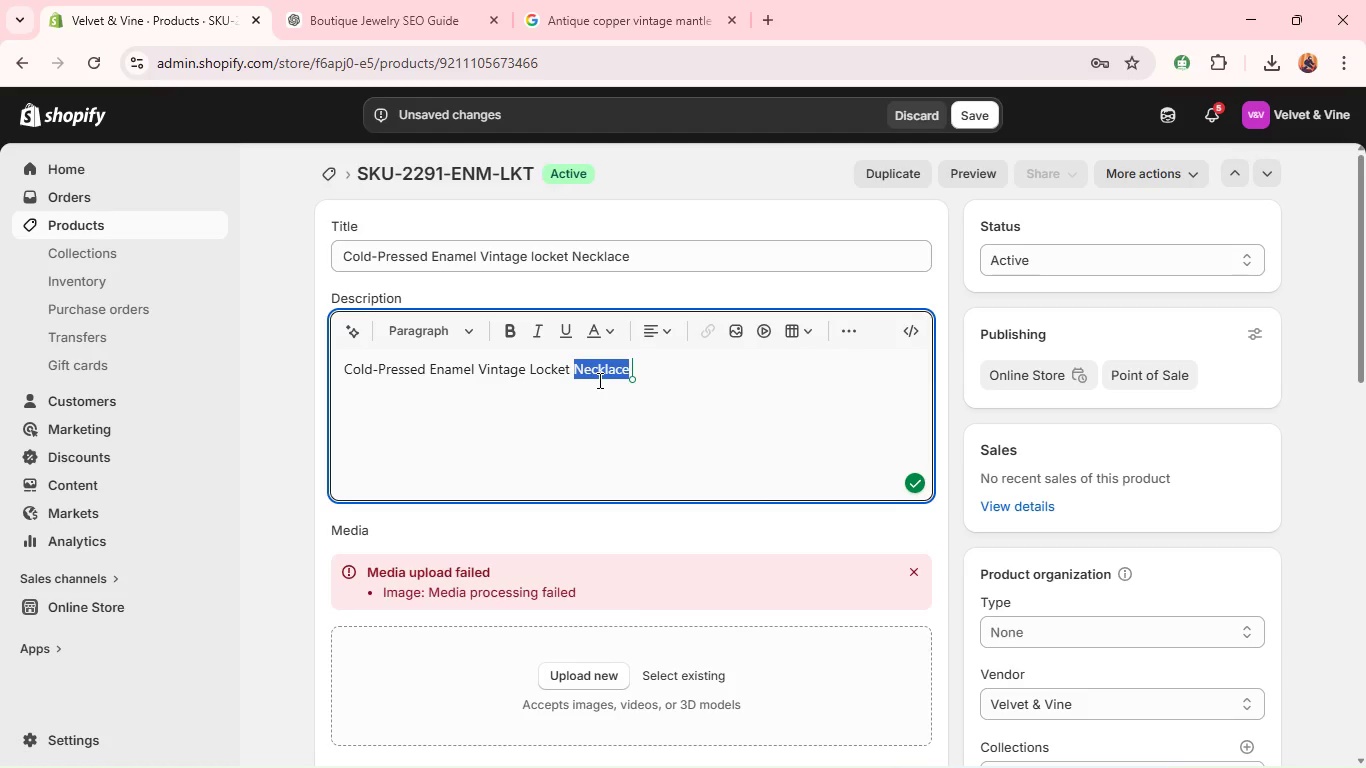 
triple_click([598, 380])
 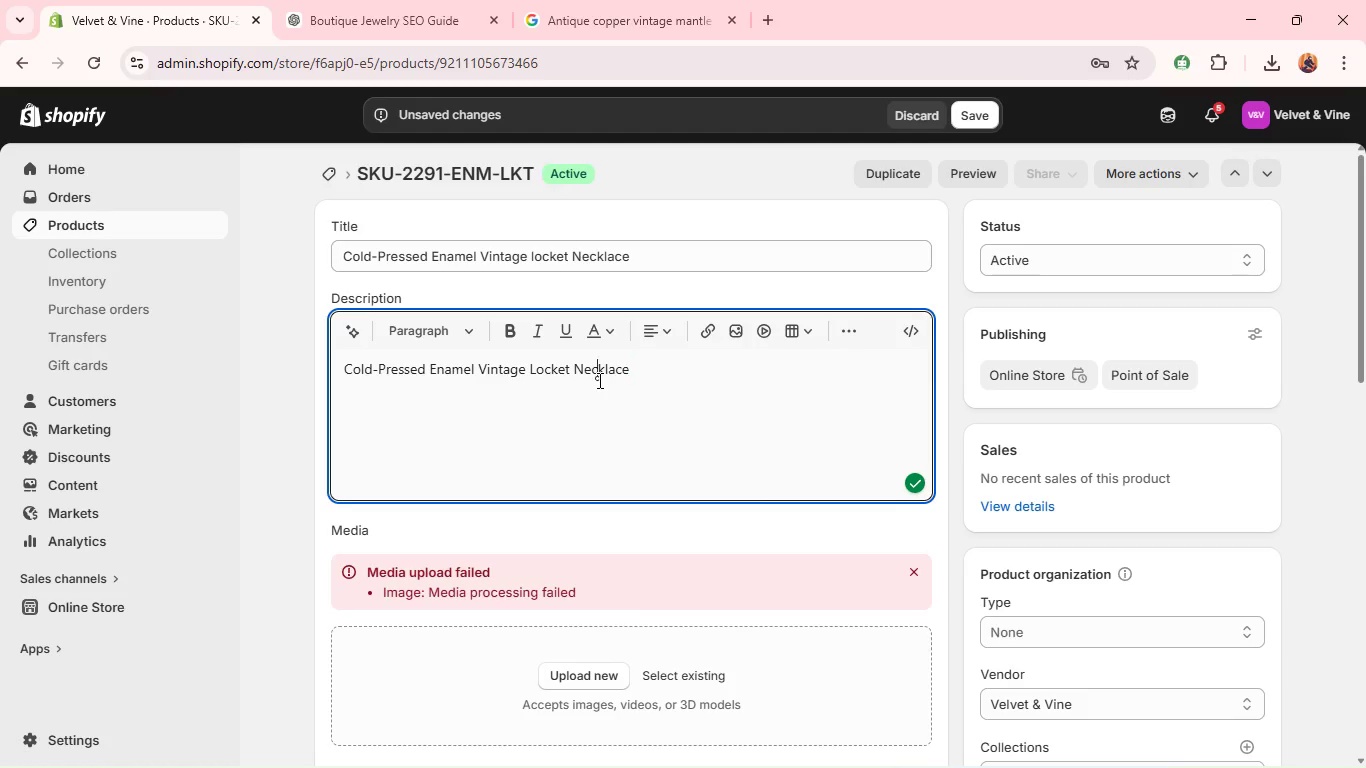 
triple_click([598, 380])
 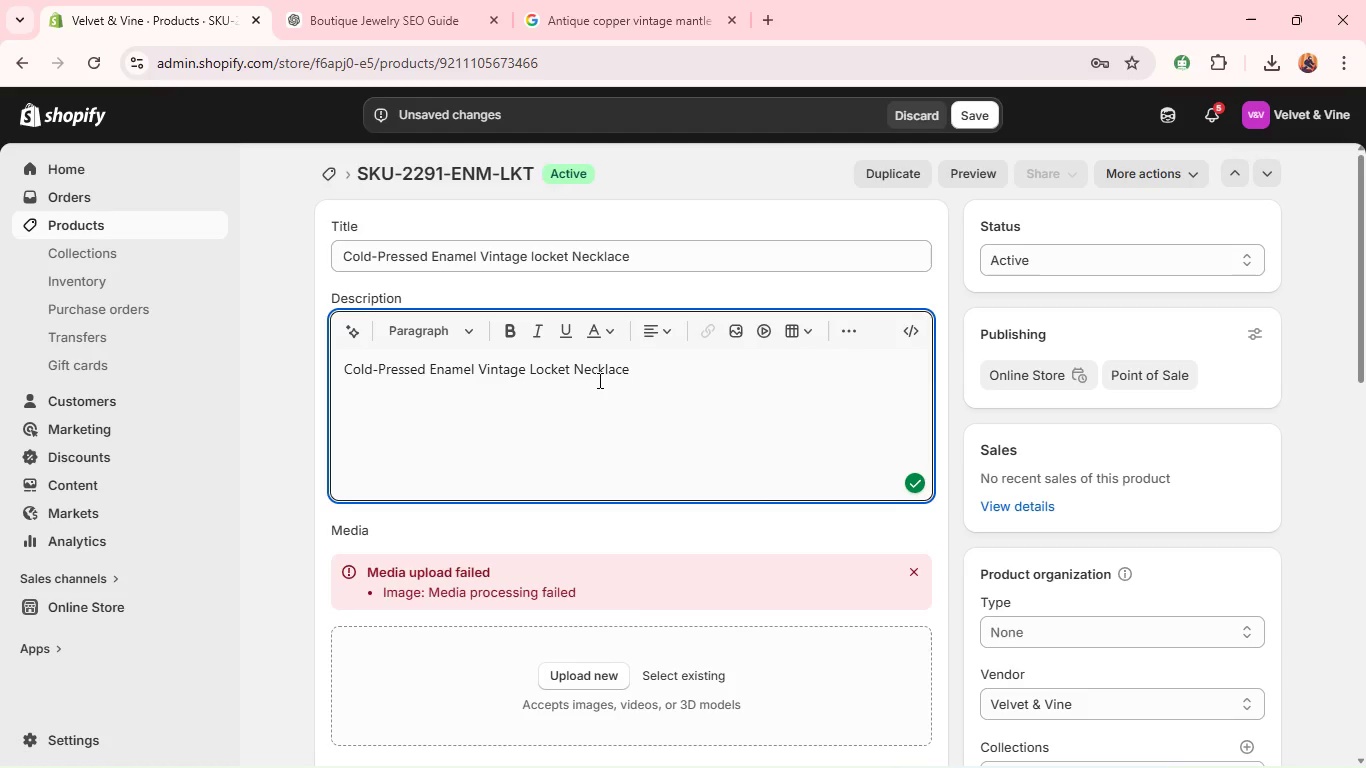 
key(Control+A)
 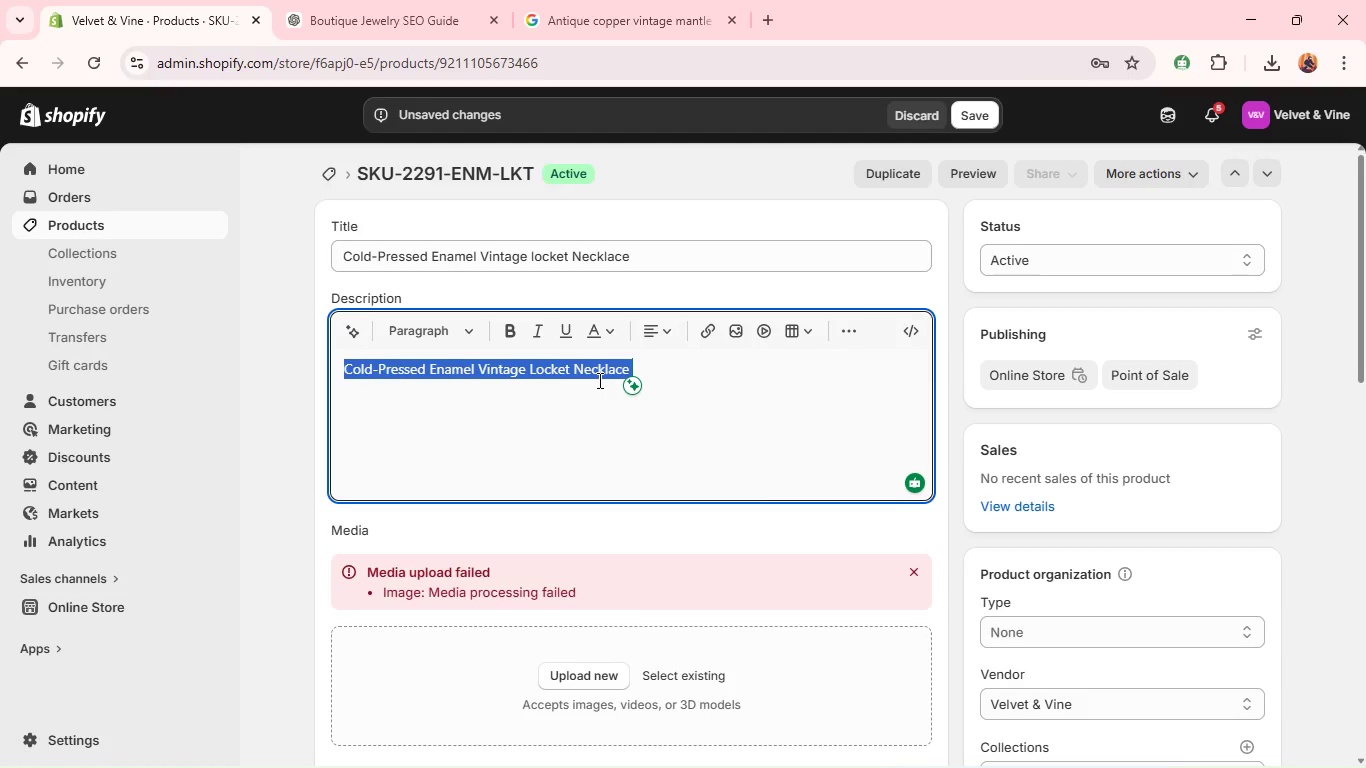 
key(Control+C)
 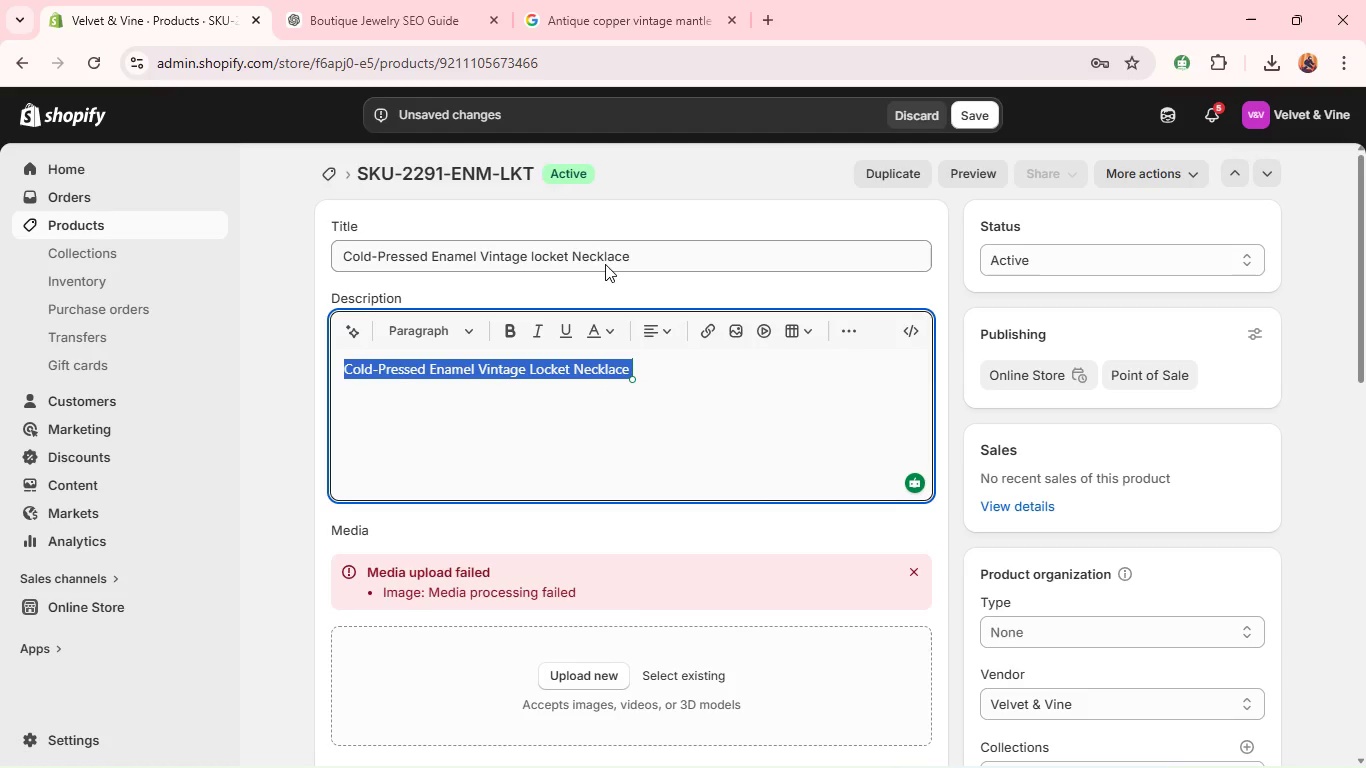 
left_click([602, 260])
 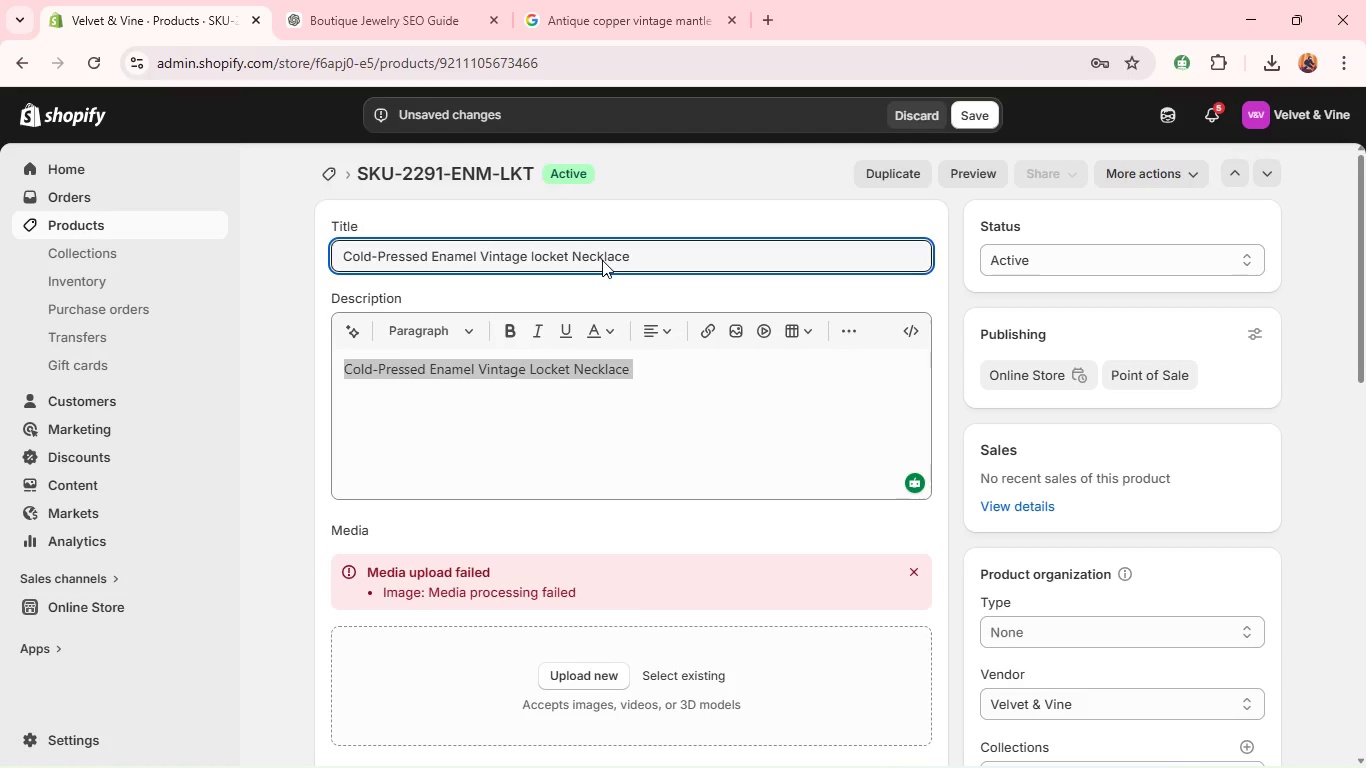 
hold_key(key=ControlLeft, duration=1.55)
 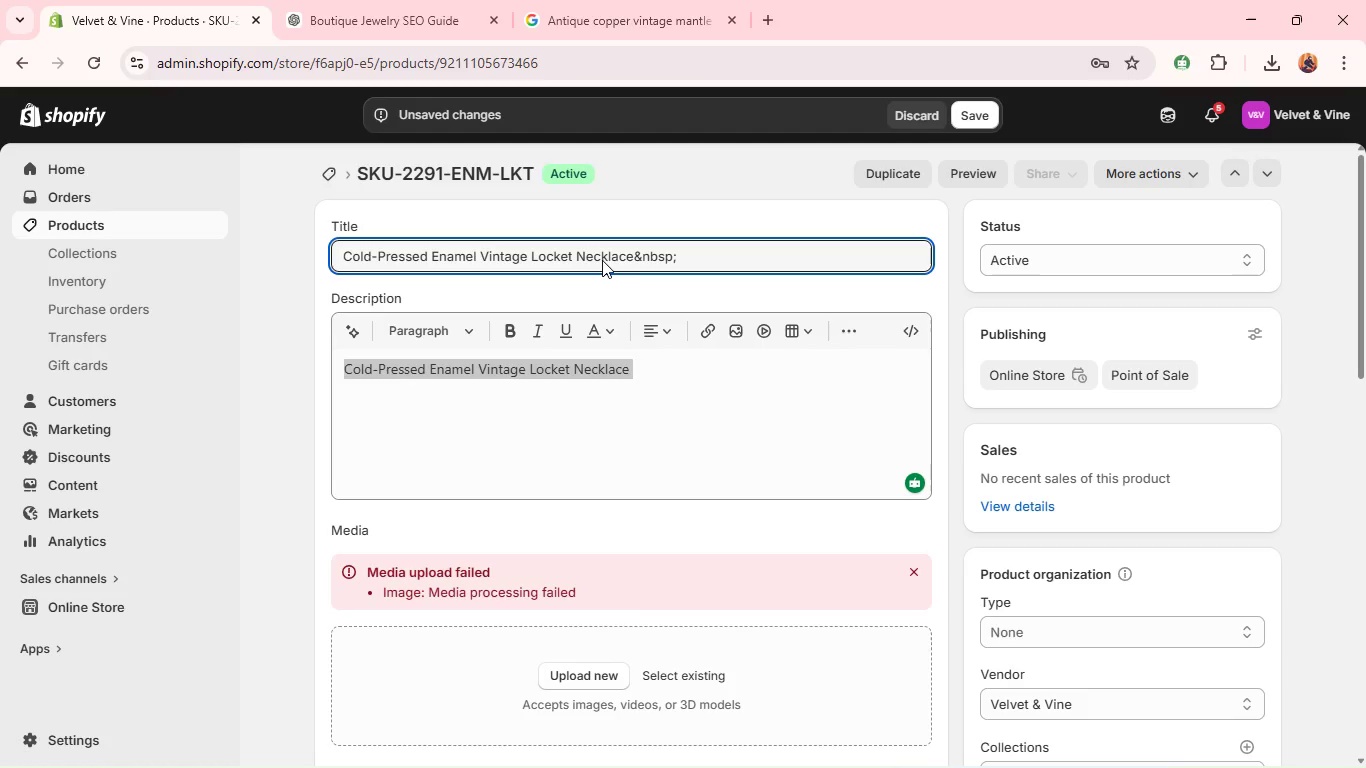 
type(av)
 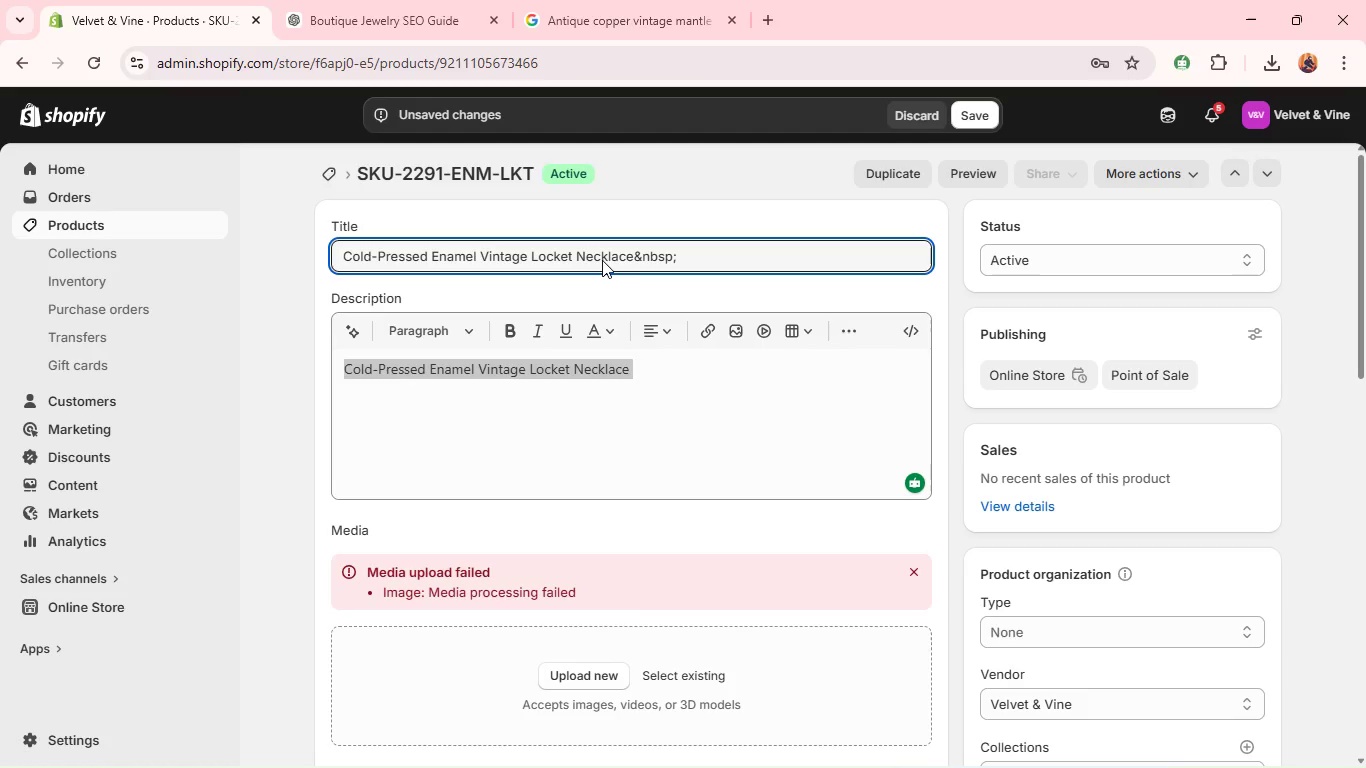 
key(Control+Backspace)
 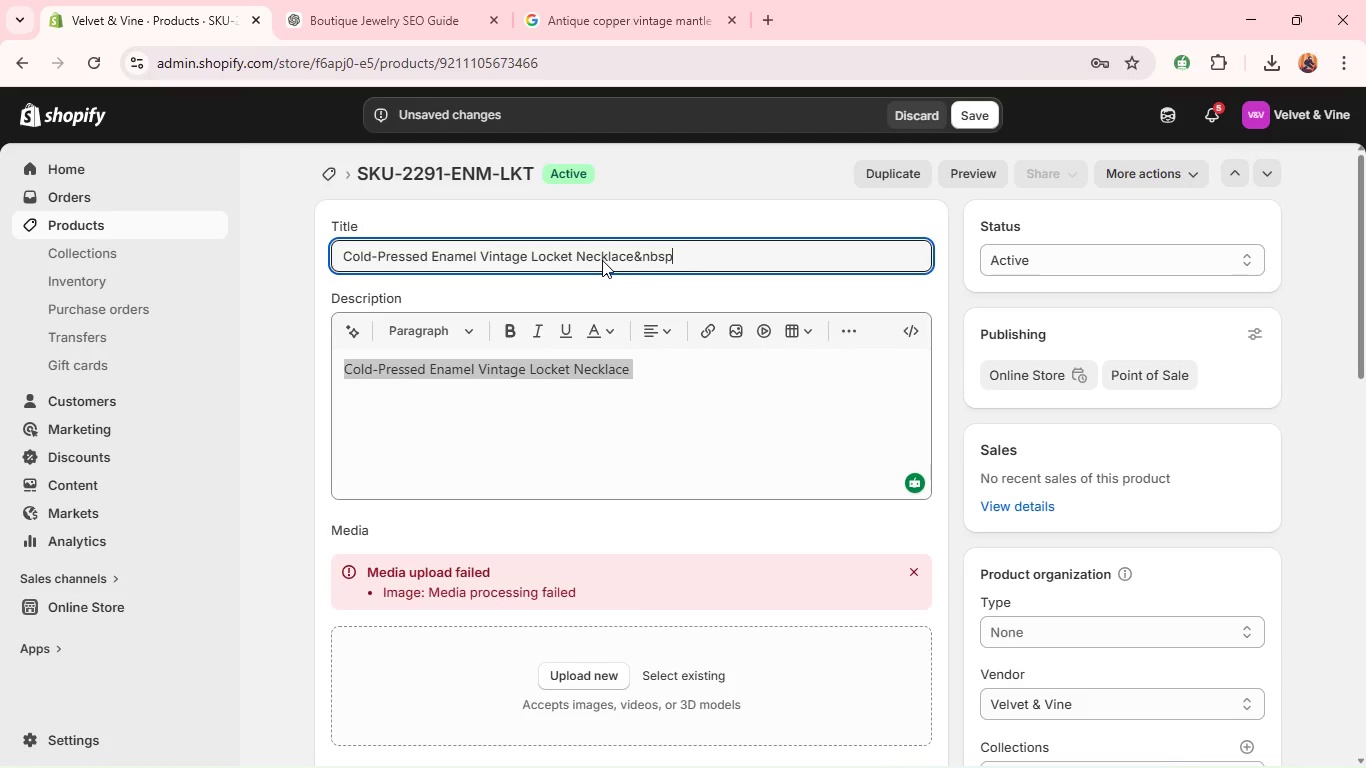 
key(Control+Backspace)
 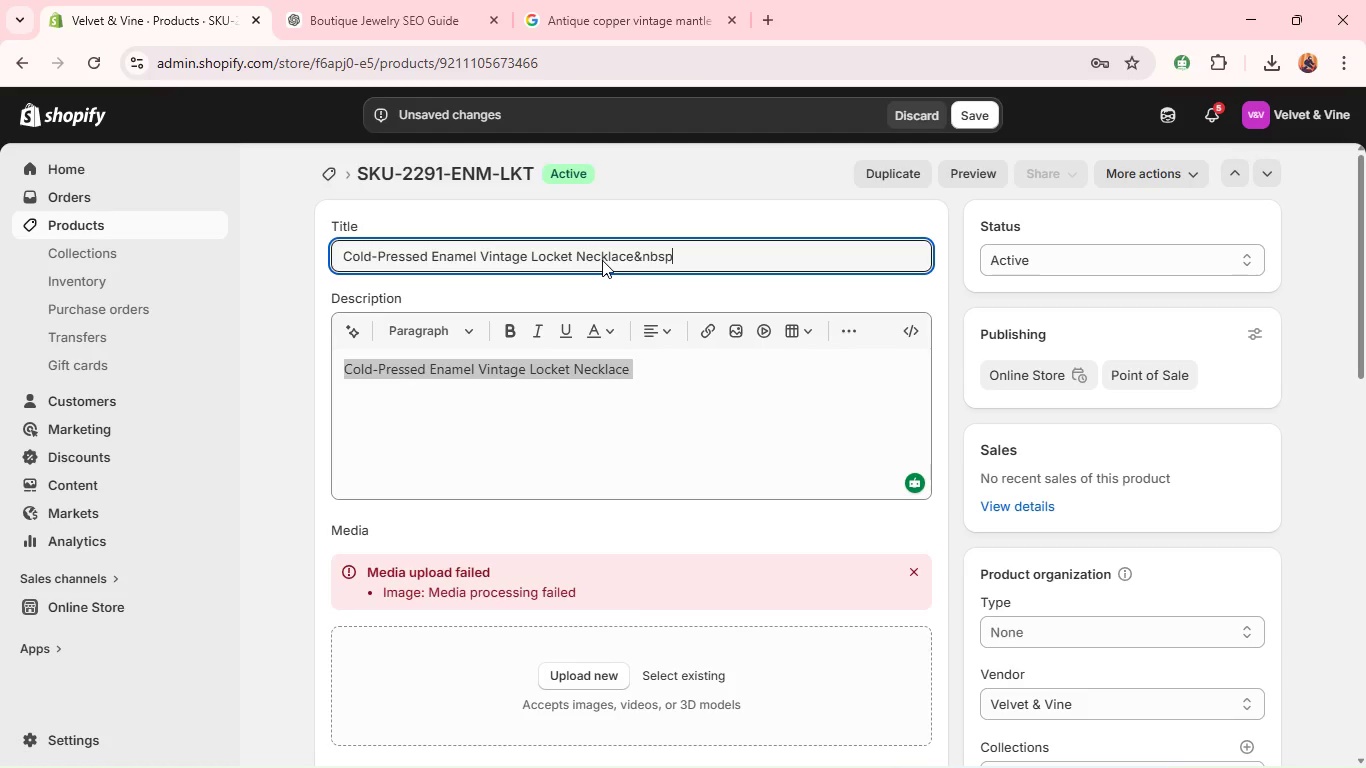 
key(Control+Backspace)
 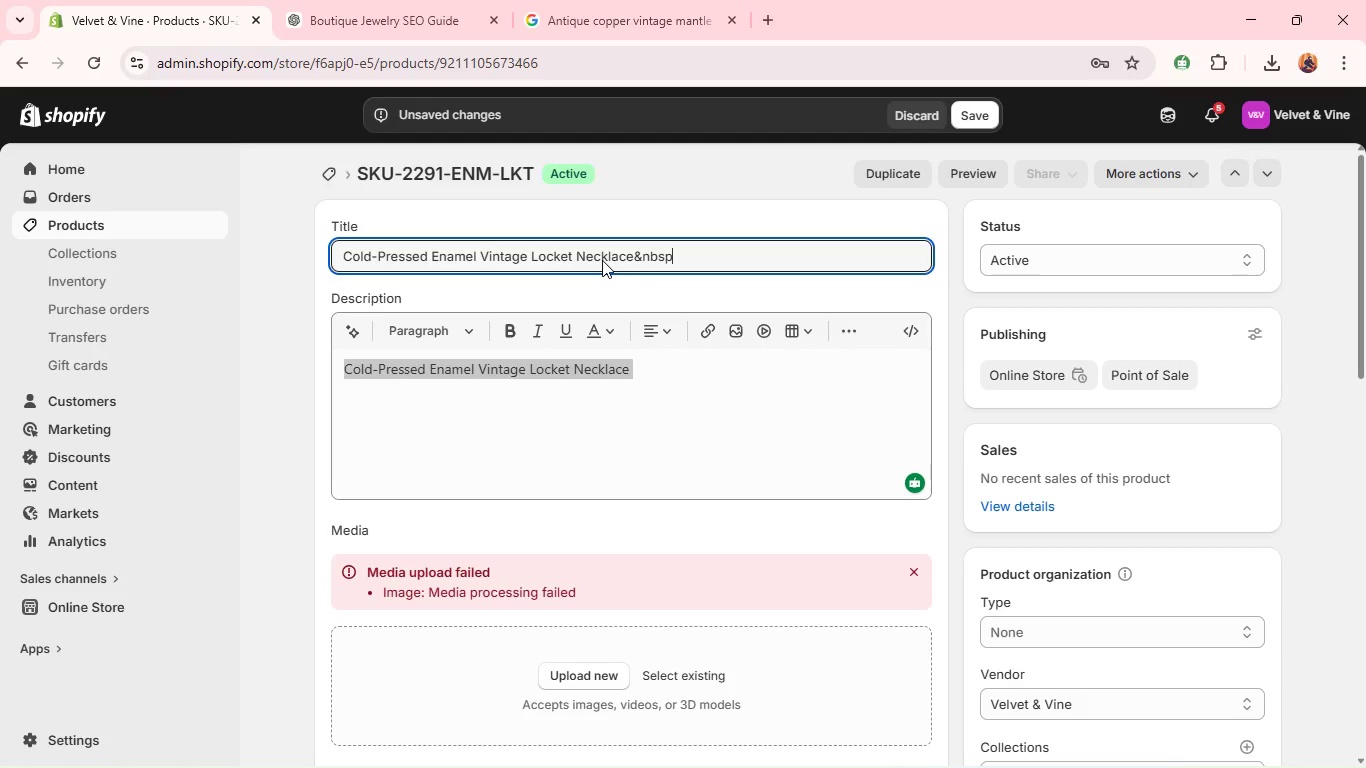 
key(Backspace)
 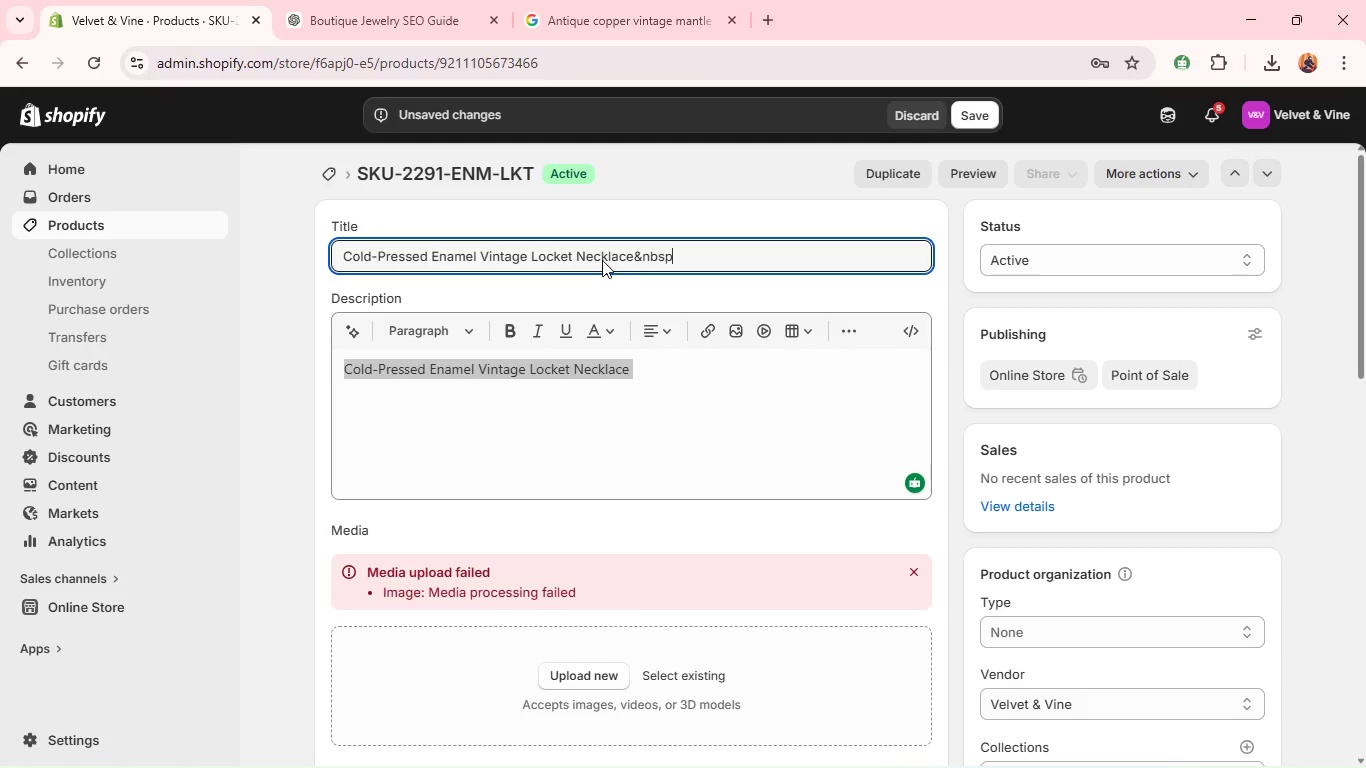 
key(Backspace)
 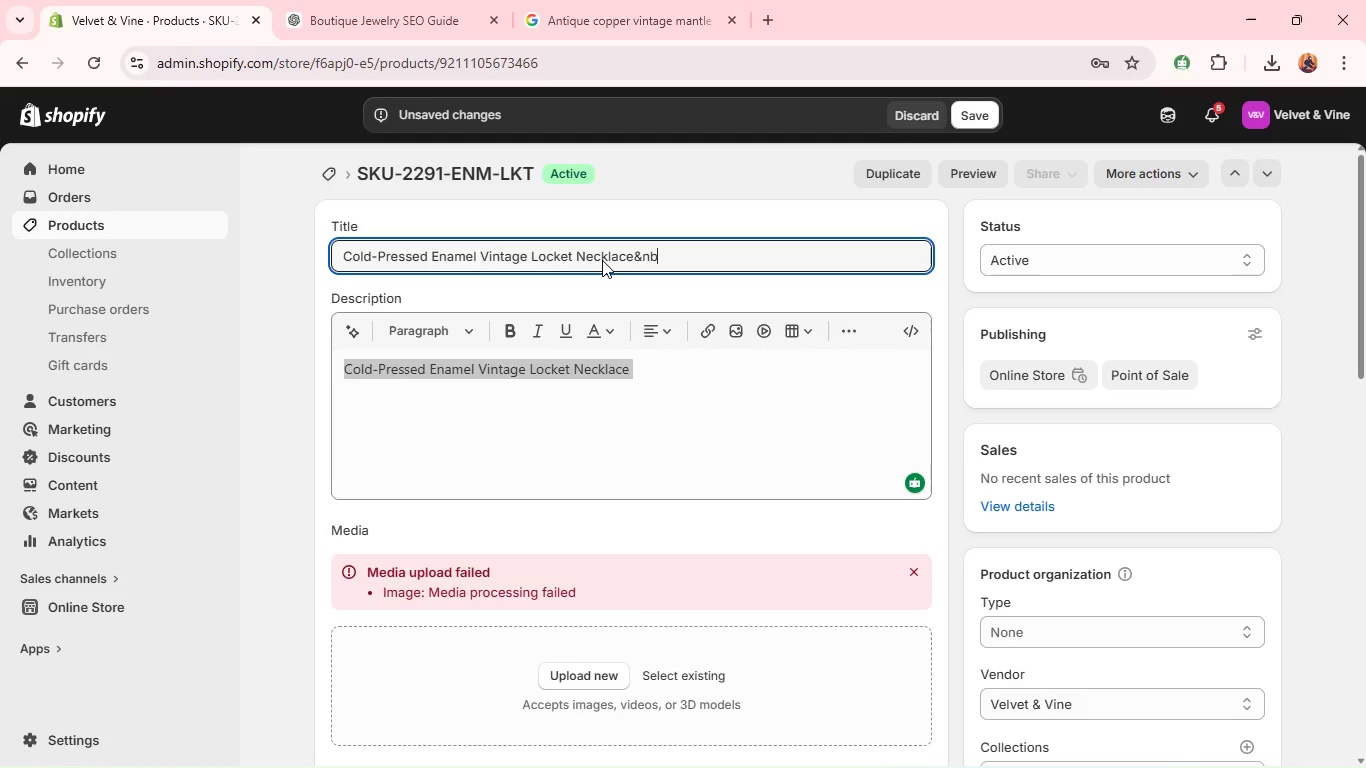 
key(Backspace)
 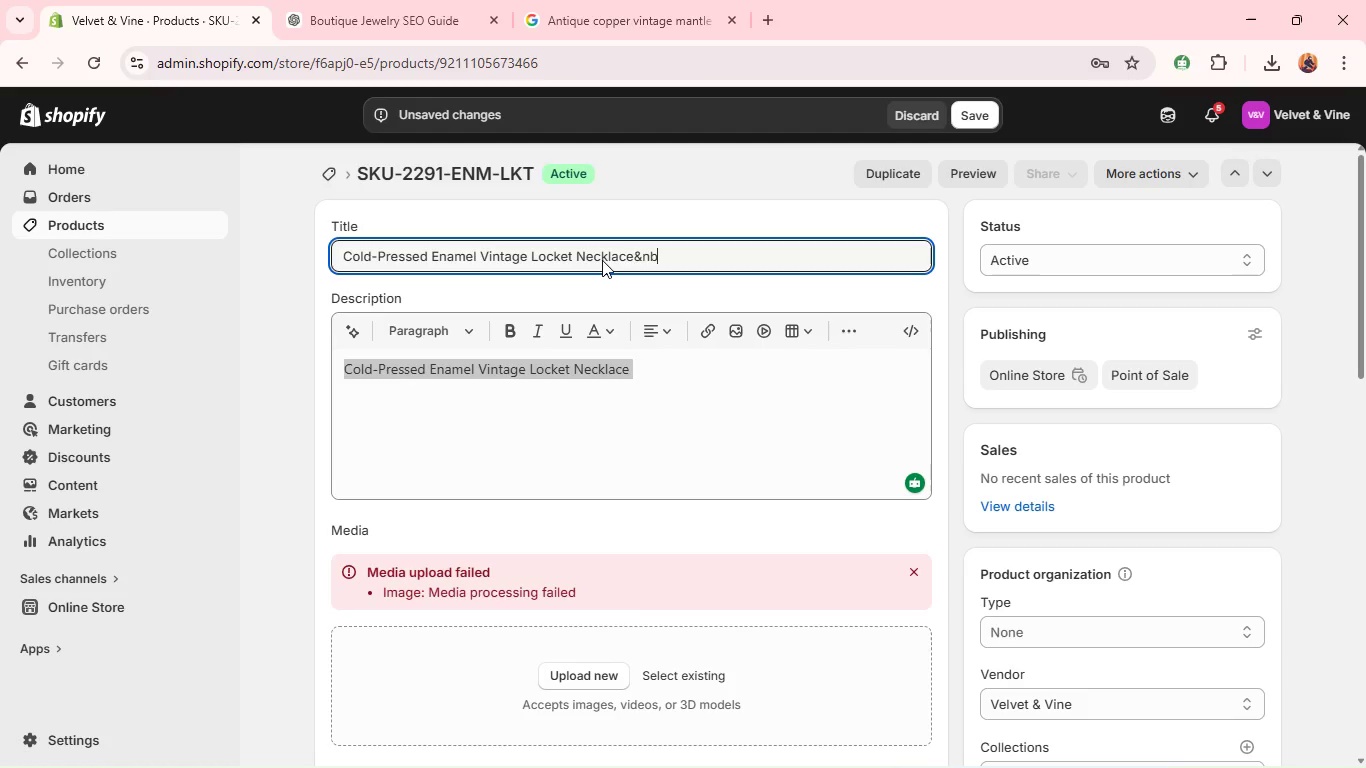 
key(Backspace)
 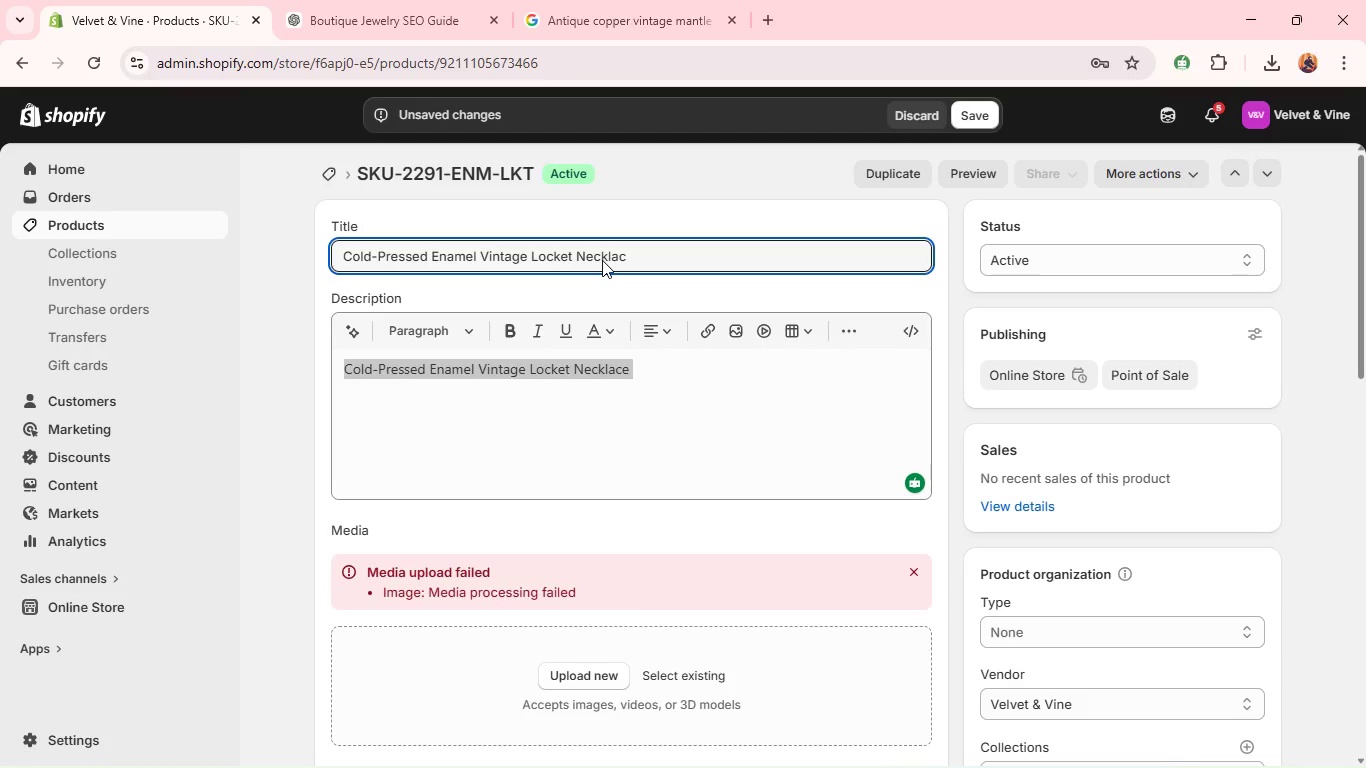 
hold_key(key=ControlLeft, duration=1.69)
 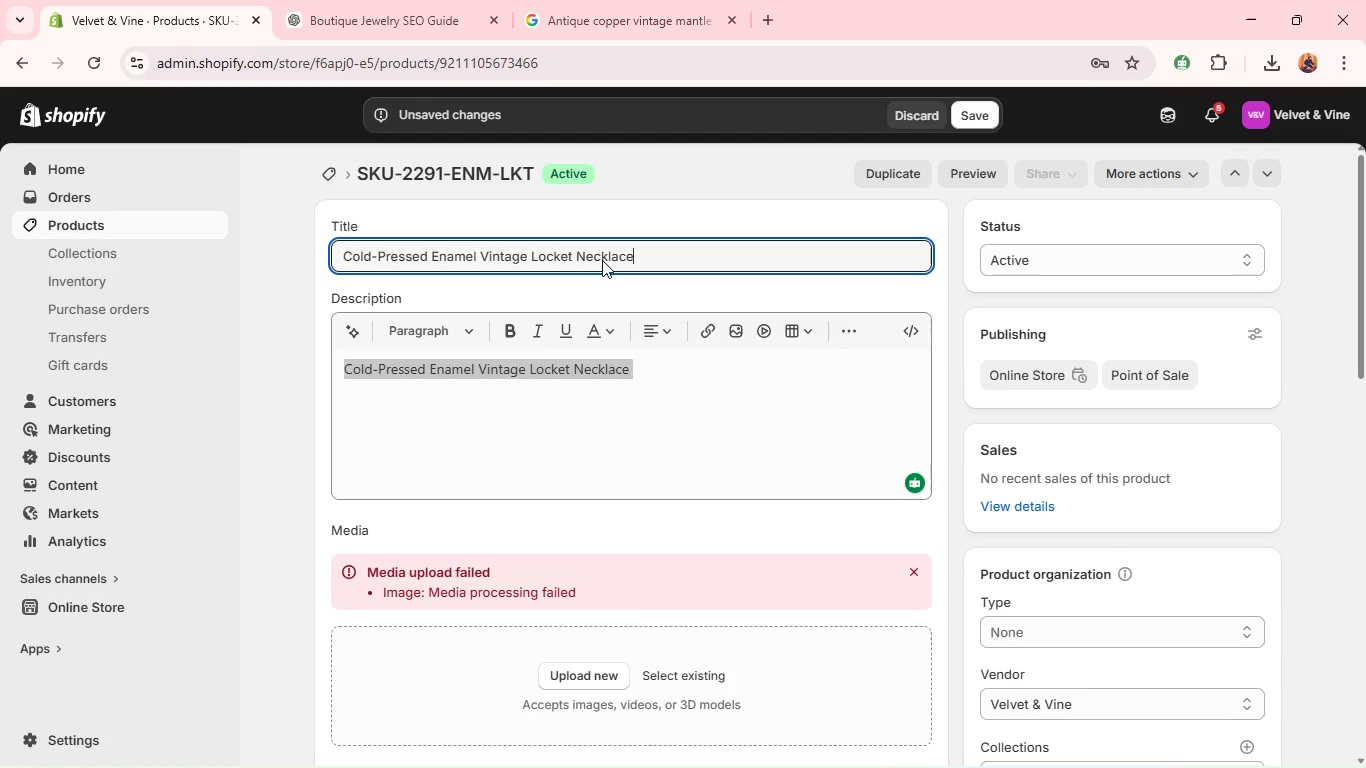 
key(Z)
 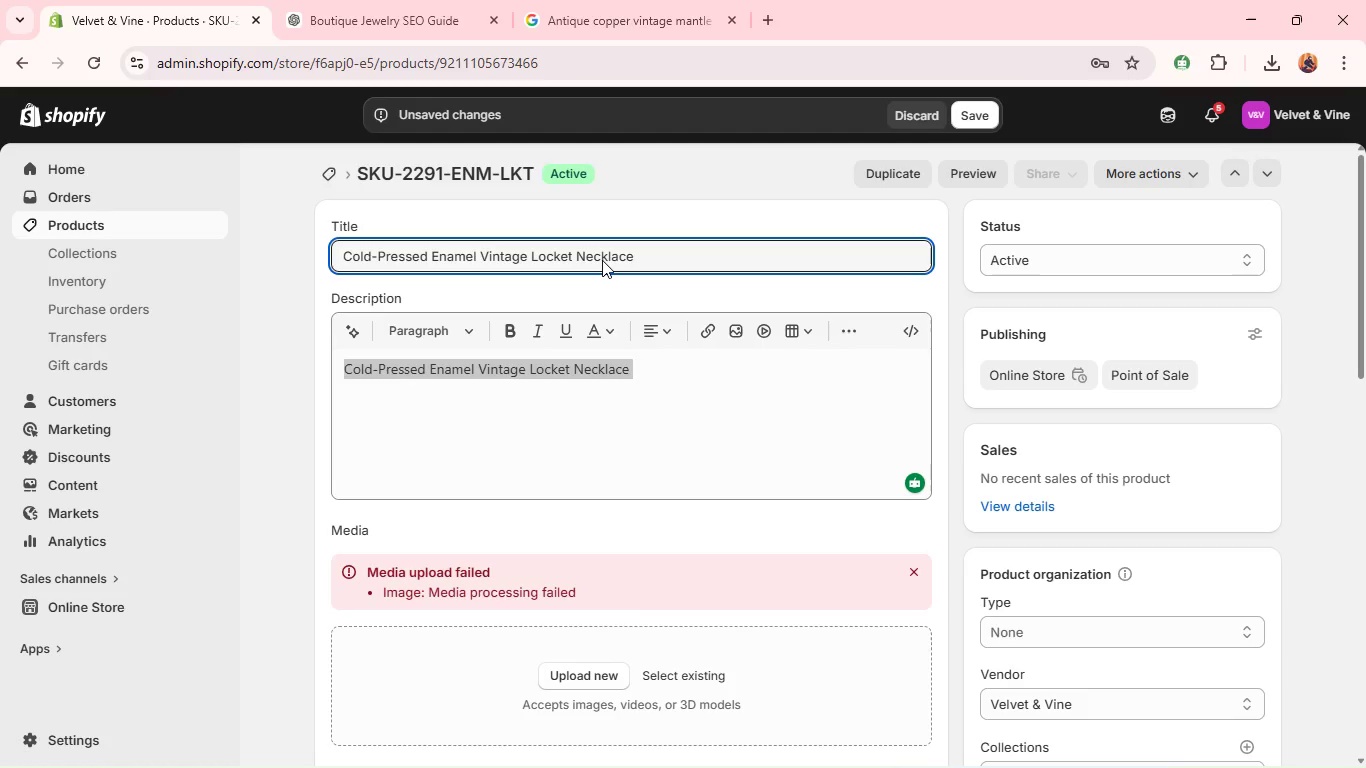 
key(Space)
 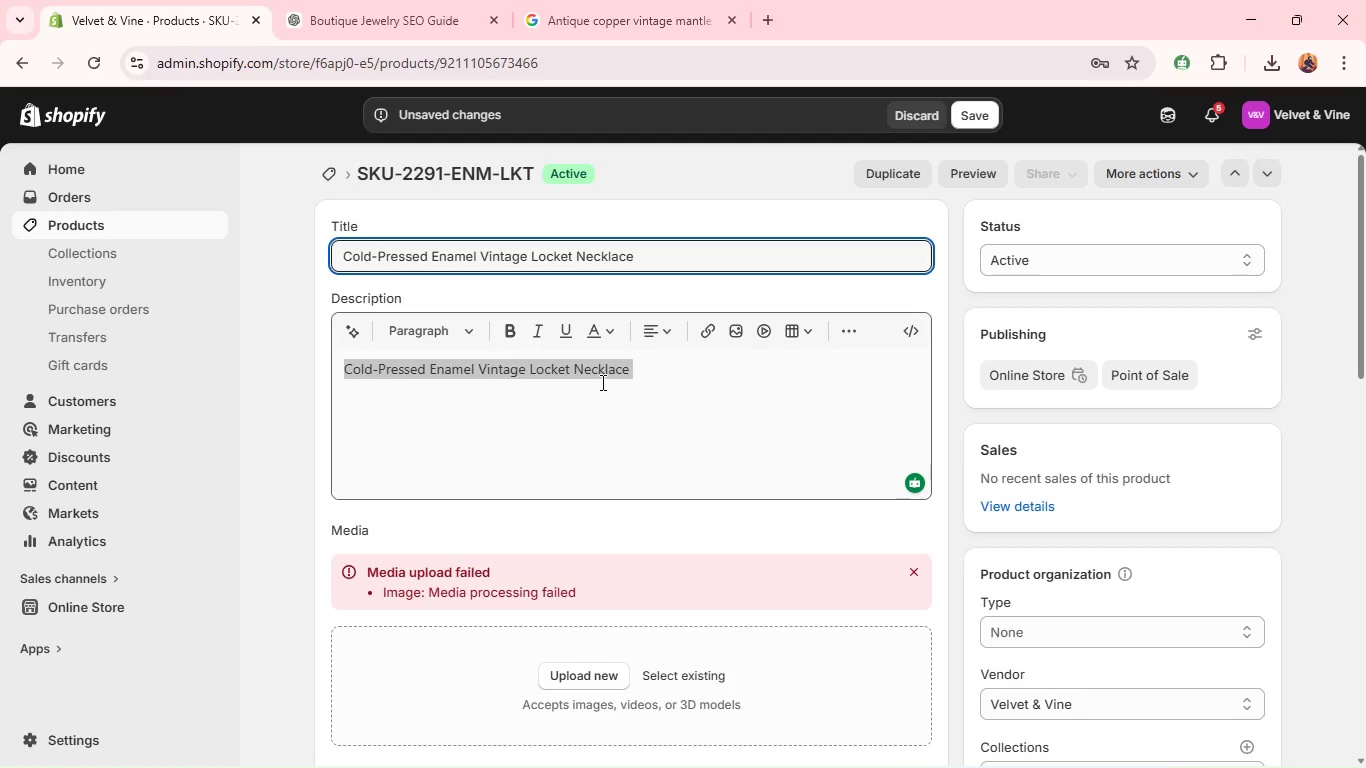 
double_click([601, 382])
 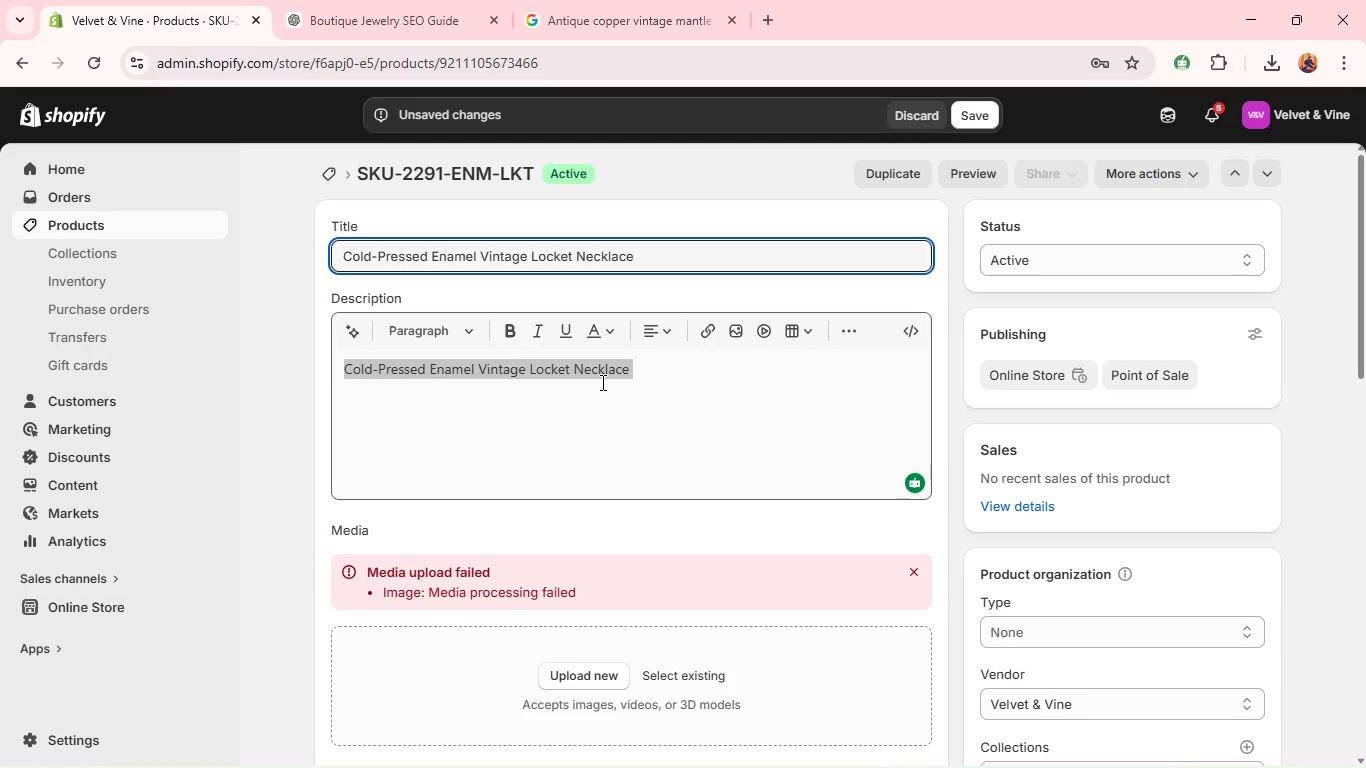 
triple_click([601, 382])
 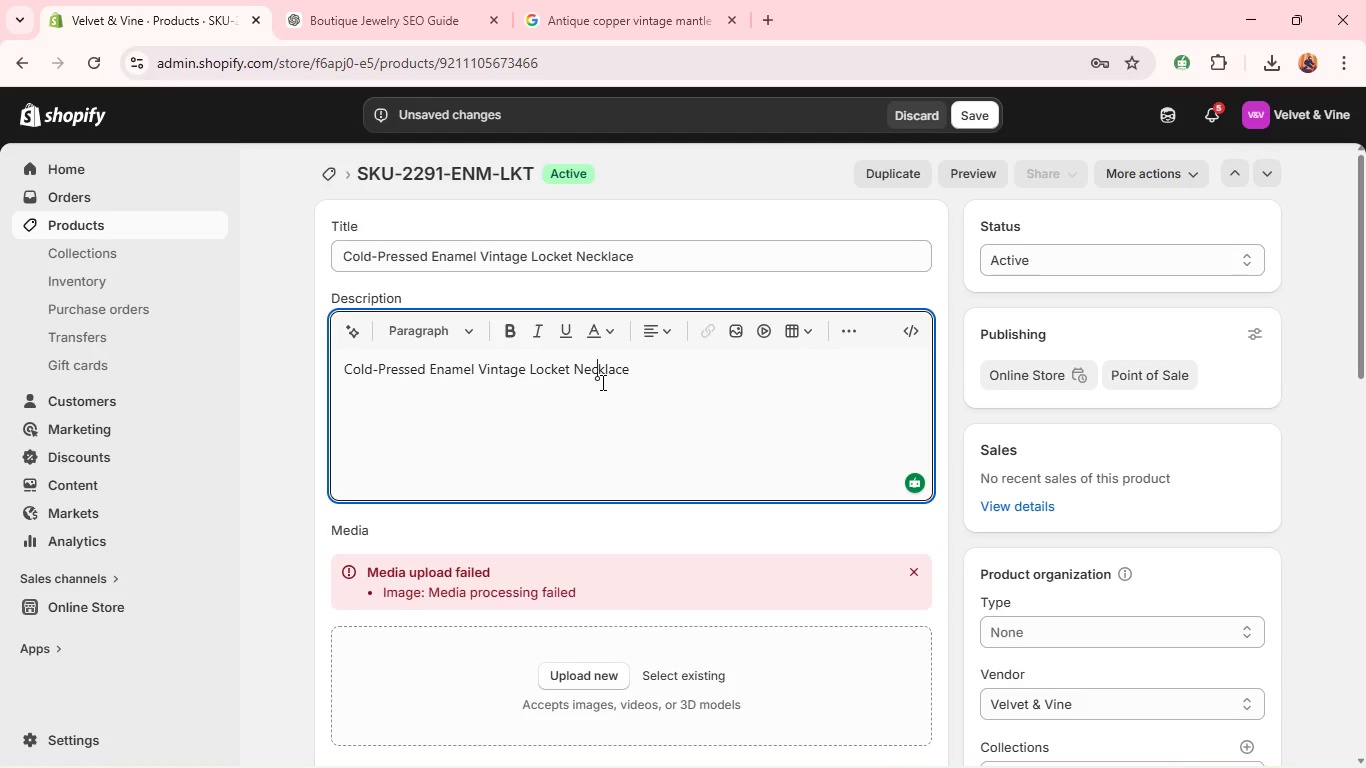 
left_click([601, 382])
 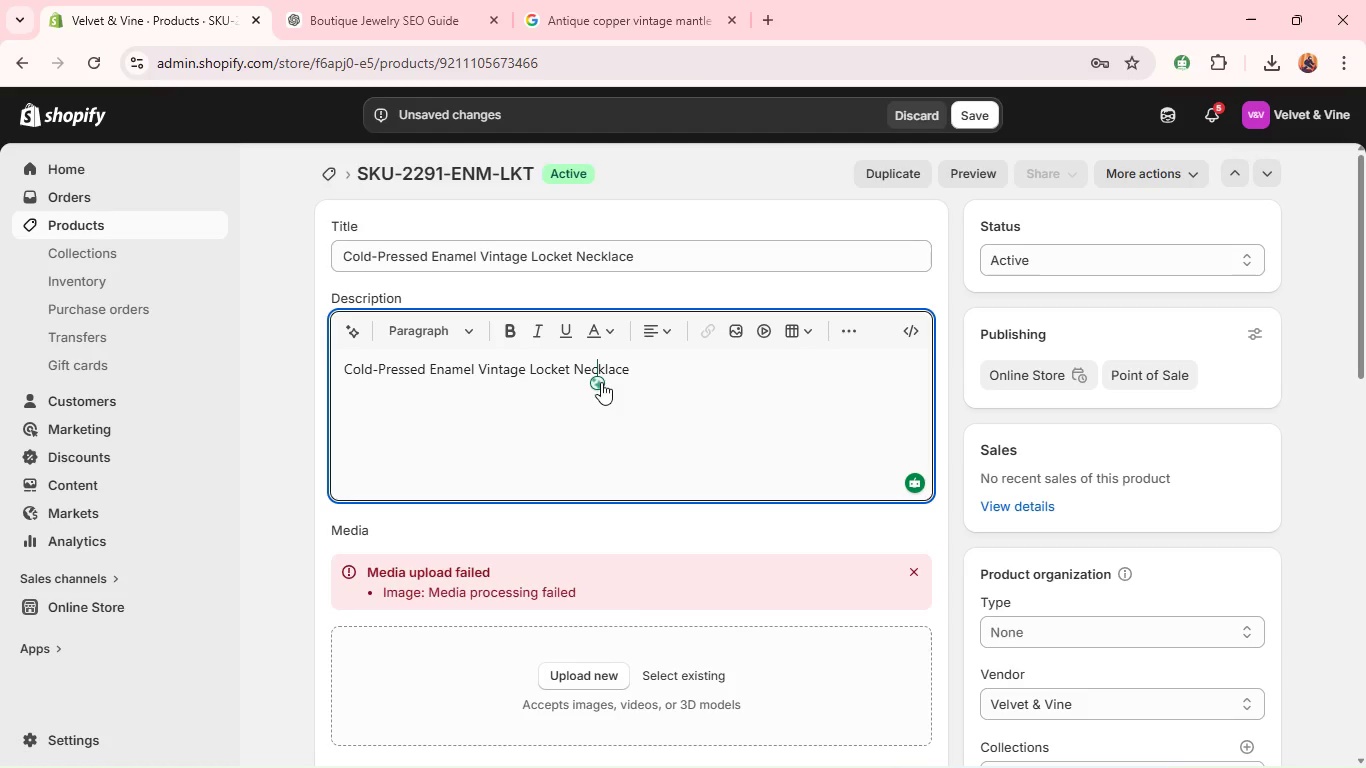 
key(Control+A)
 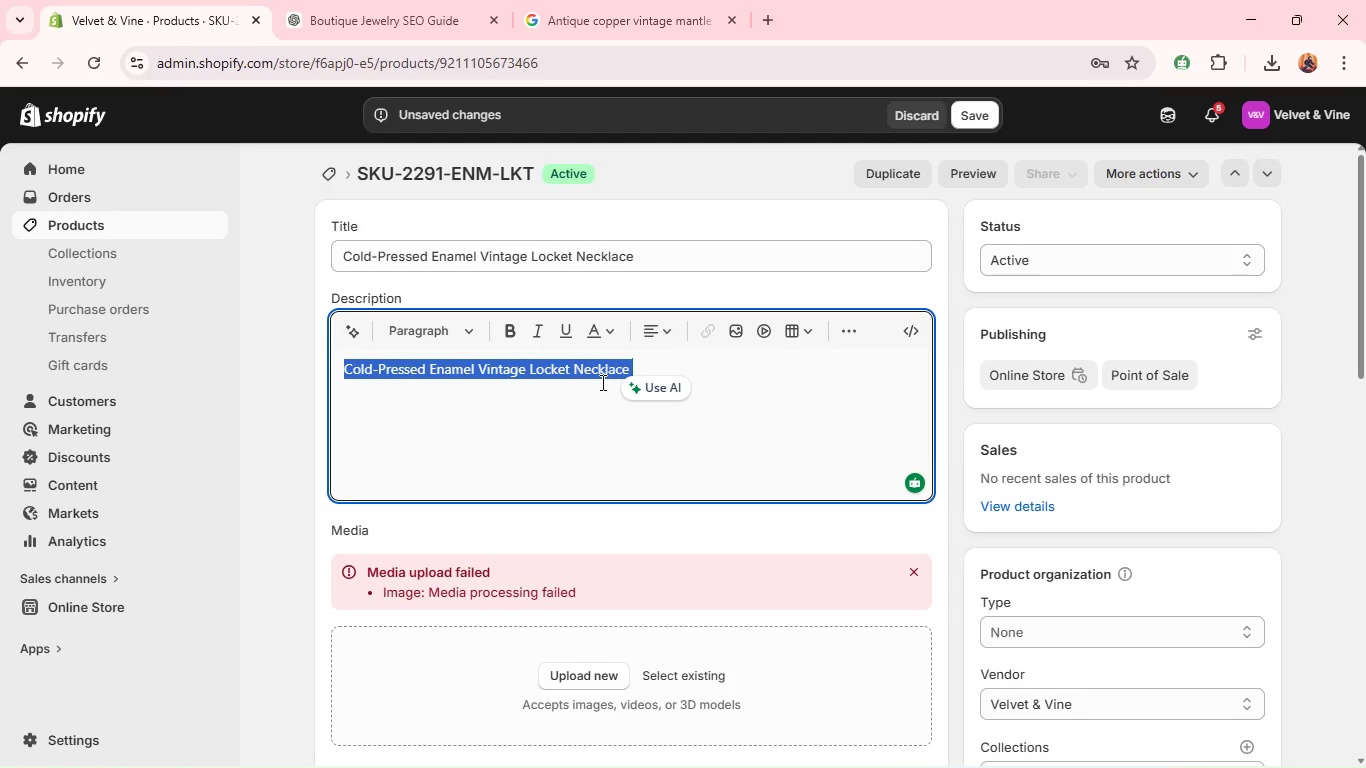 
key(Control+Backspace)
 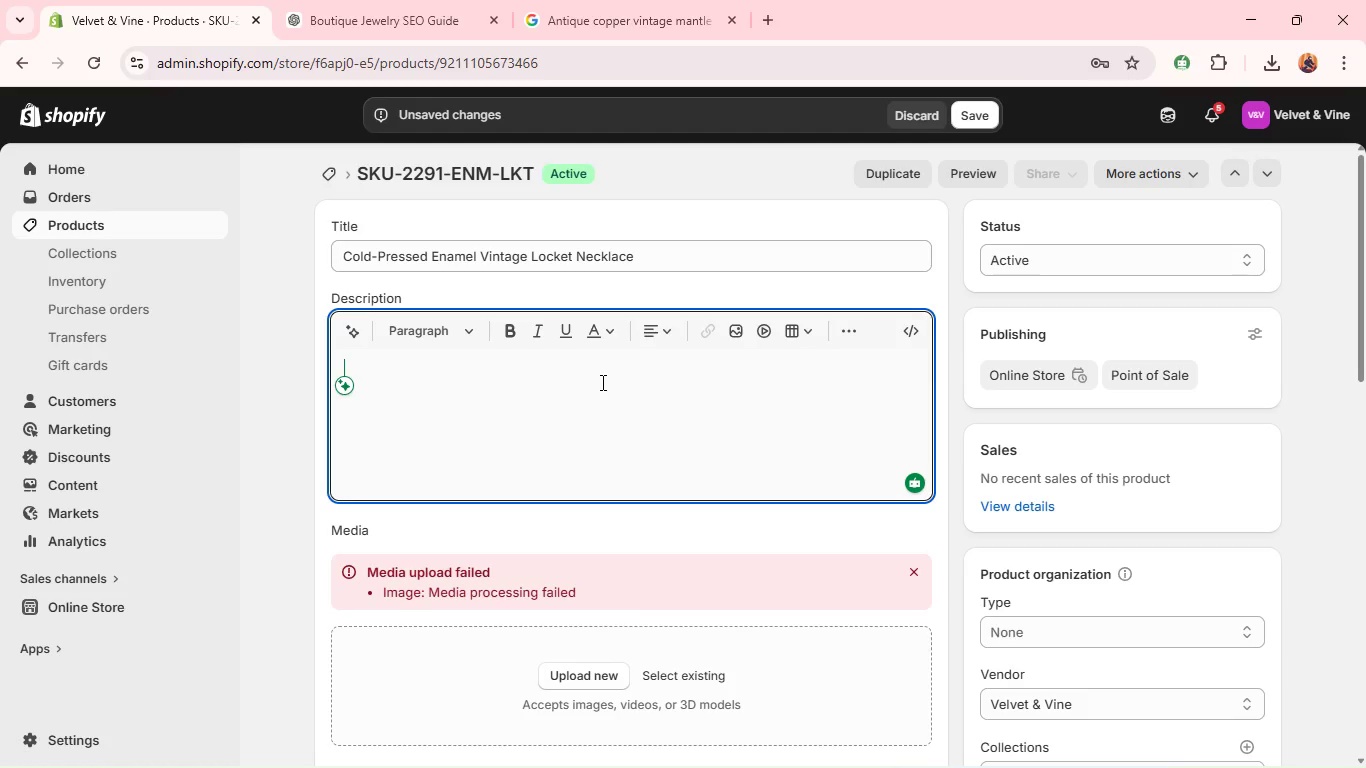 
wait(38.08)
 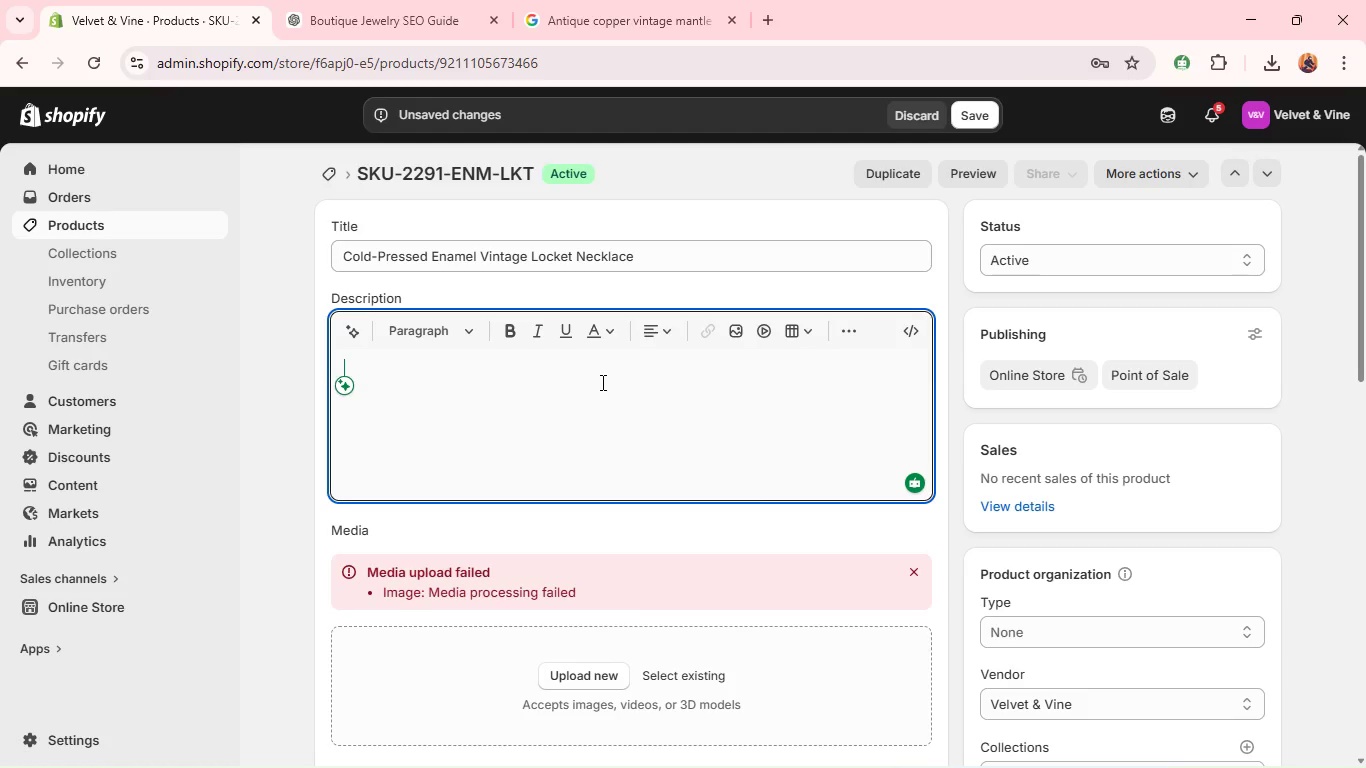 
type(A beauti)
 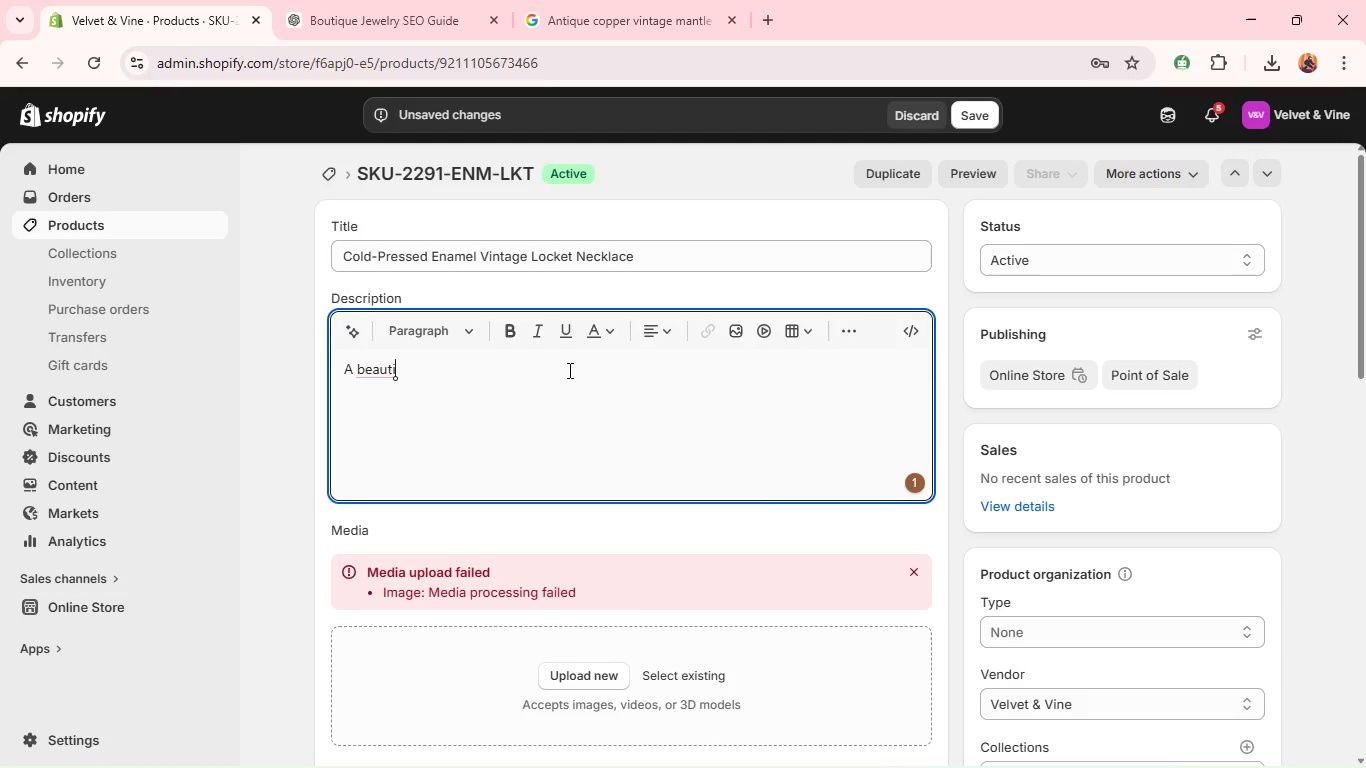 
type(fully crafted enamel locket necklace with a vintage=inspi)
 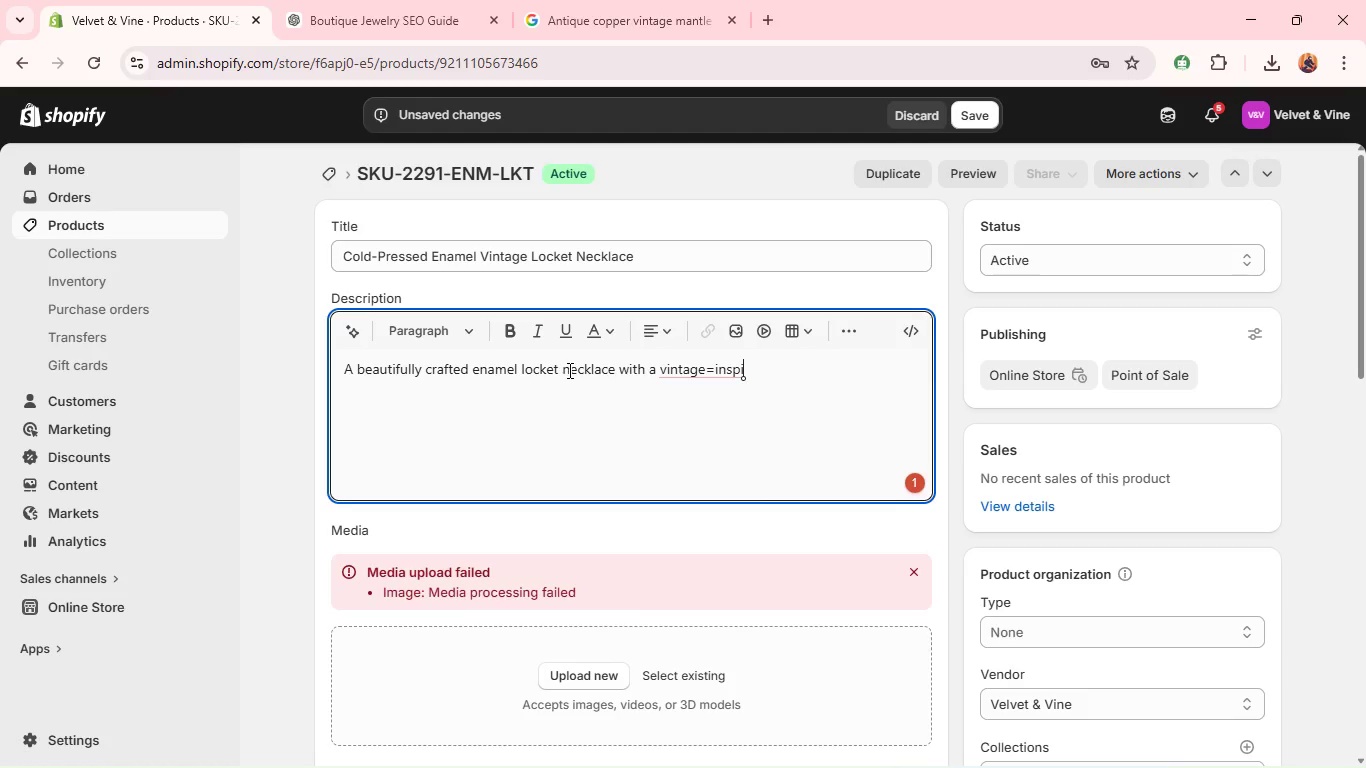 
type(red)
 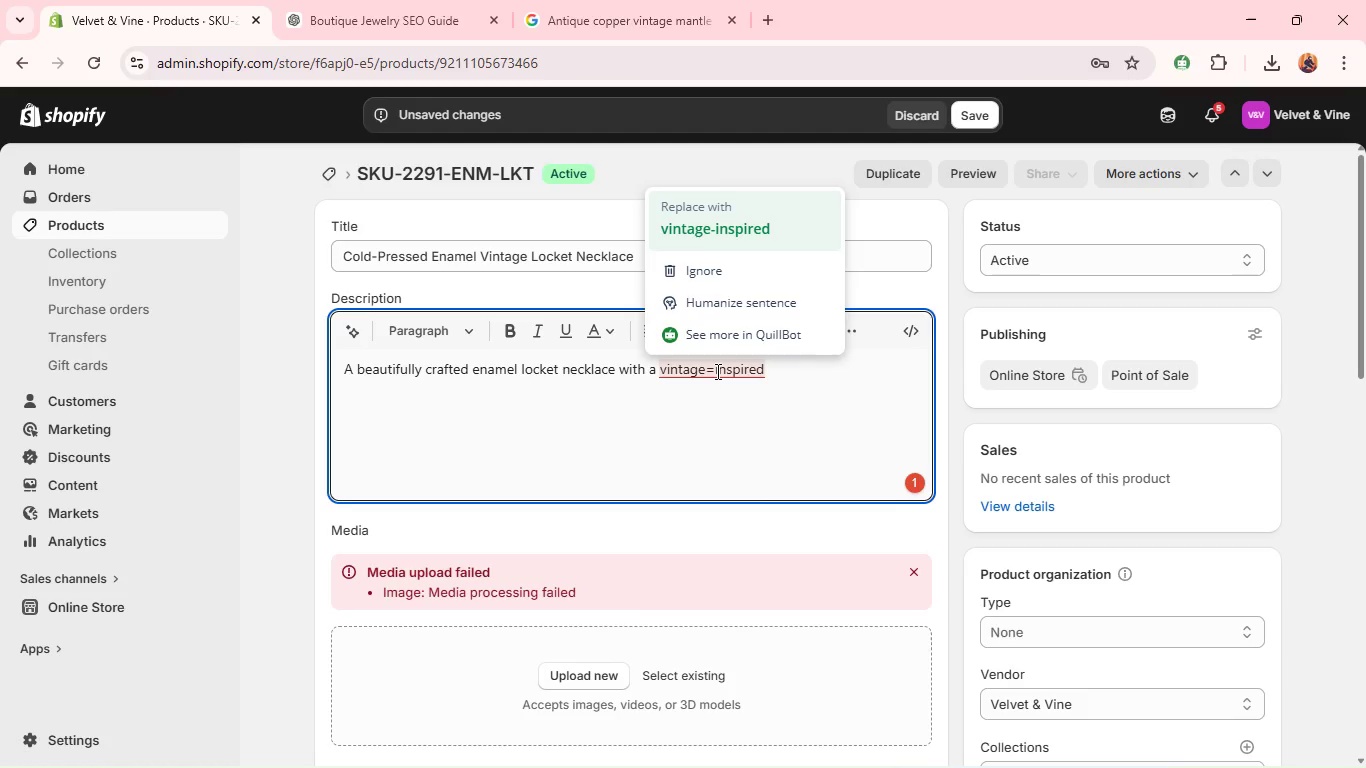 
left_click([722, 228])
 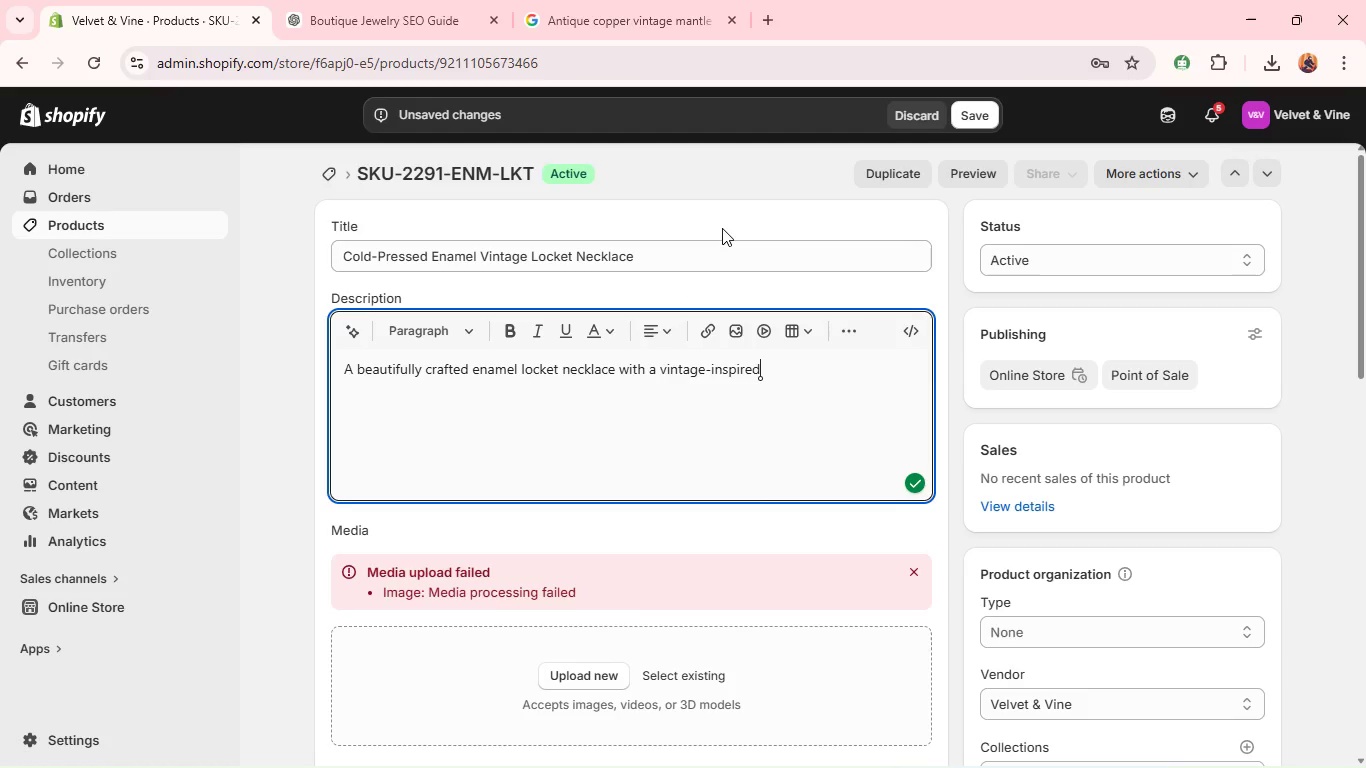 
wait(9.25)
 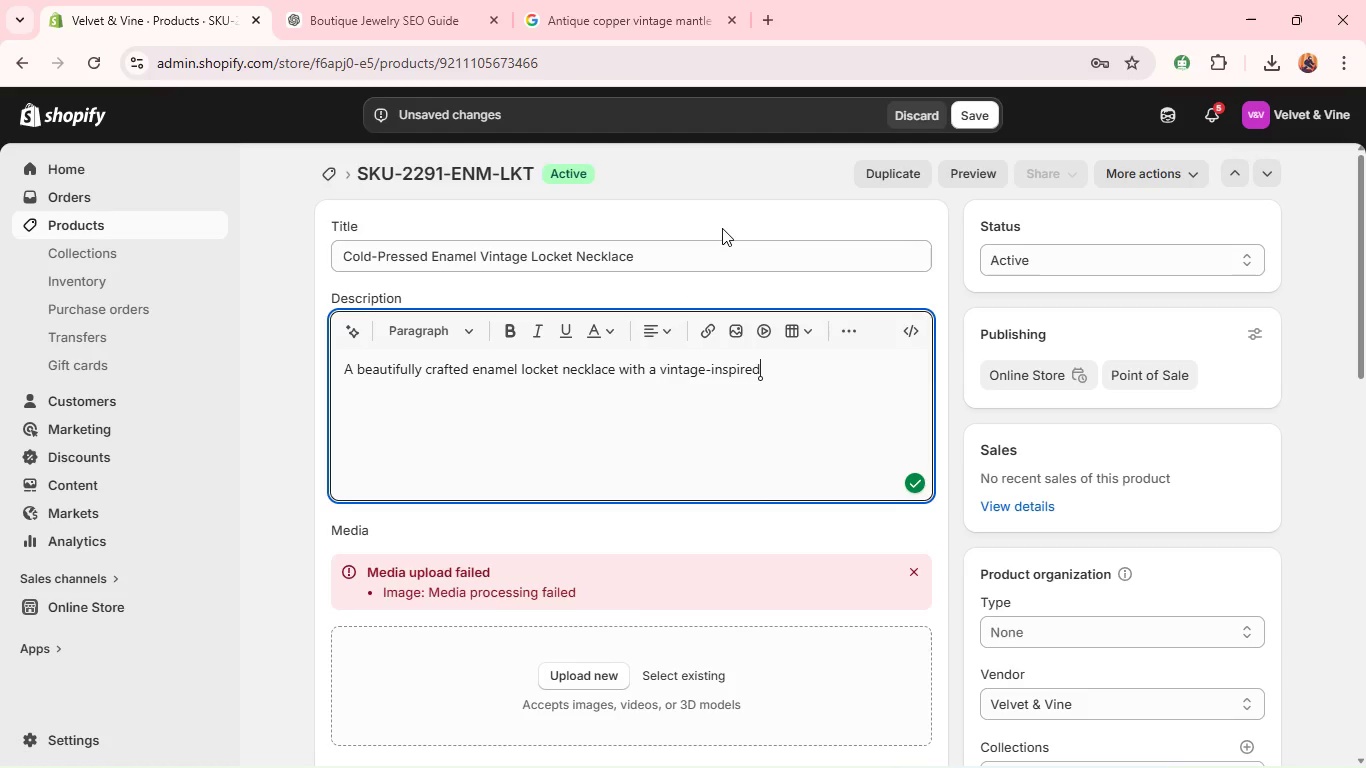 
type( finish, designed to hold cherished memories close. ITS )
 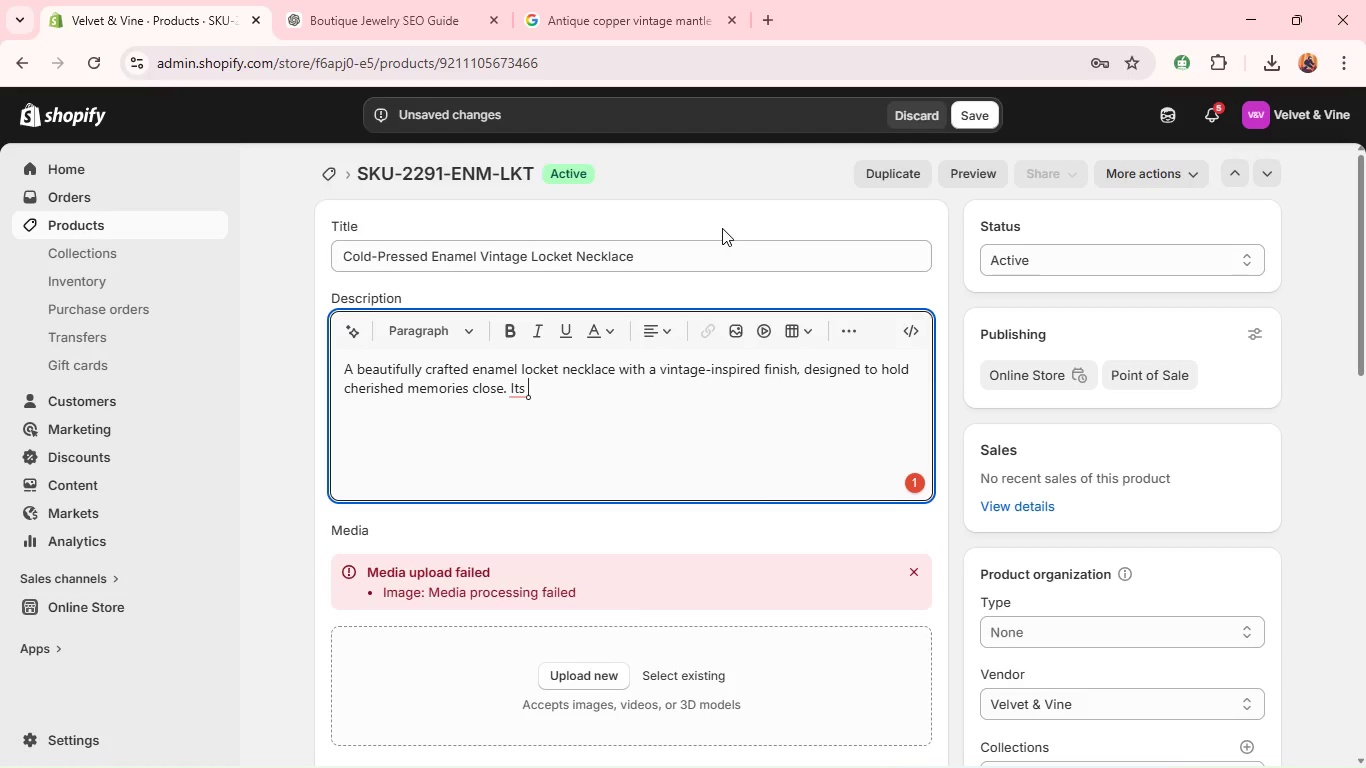 
wait(18.7)
 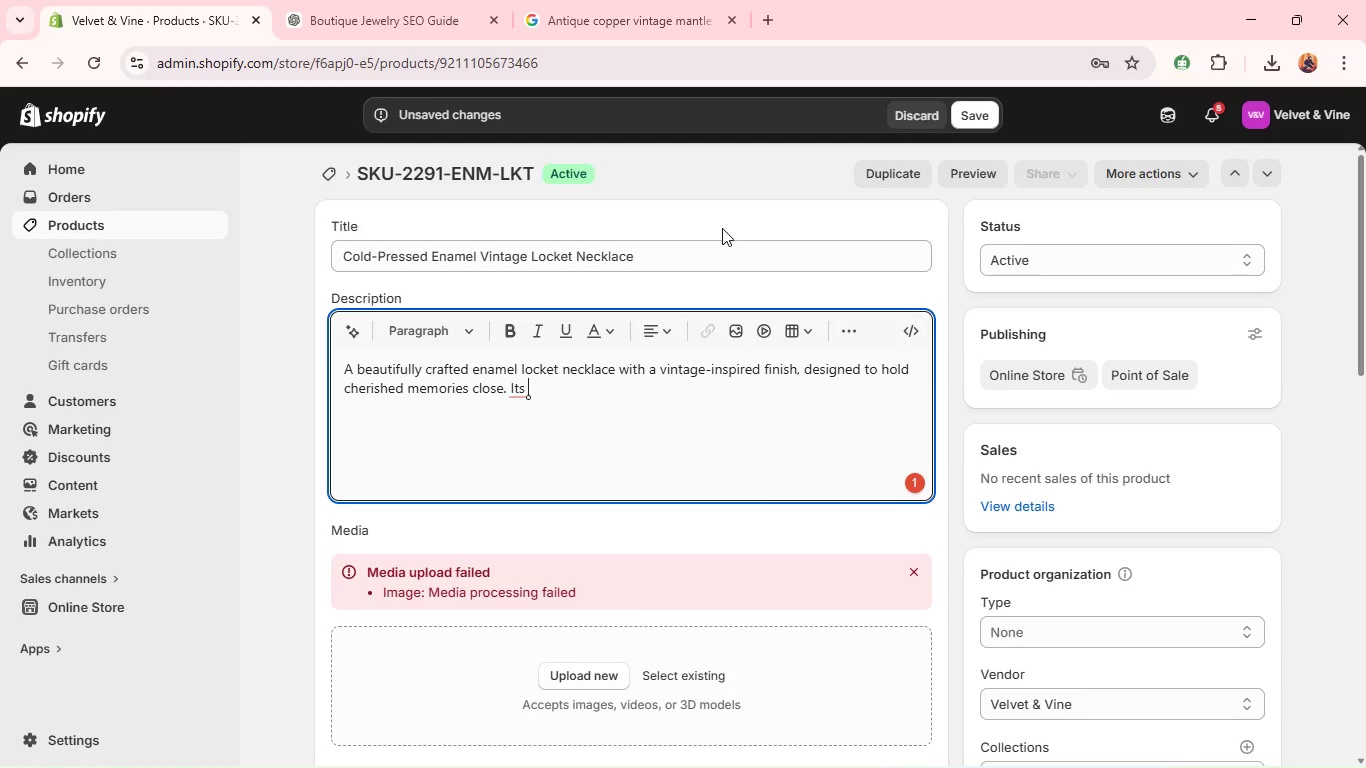 
type(timeless silhouette and )
 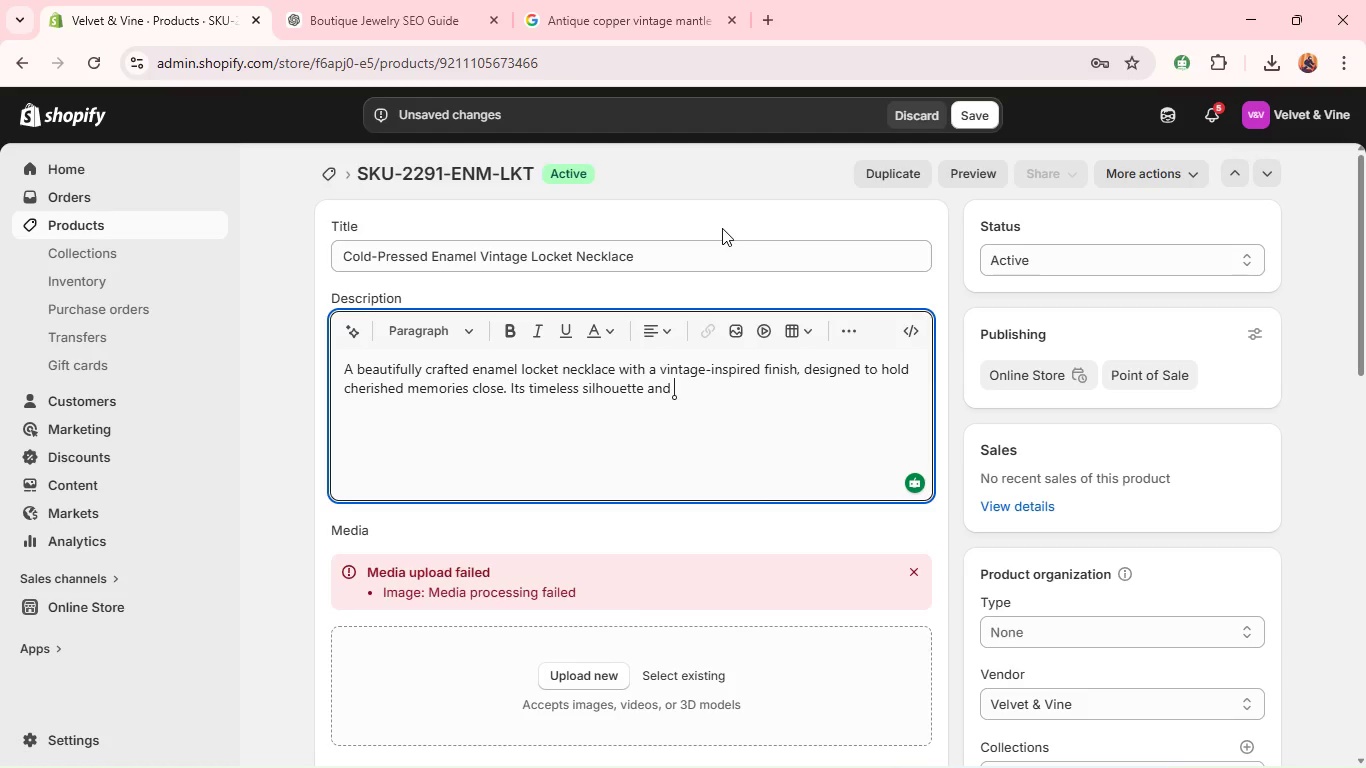 
wait(23.16)
 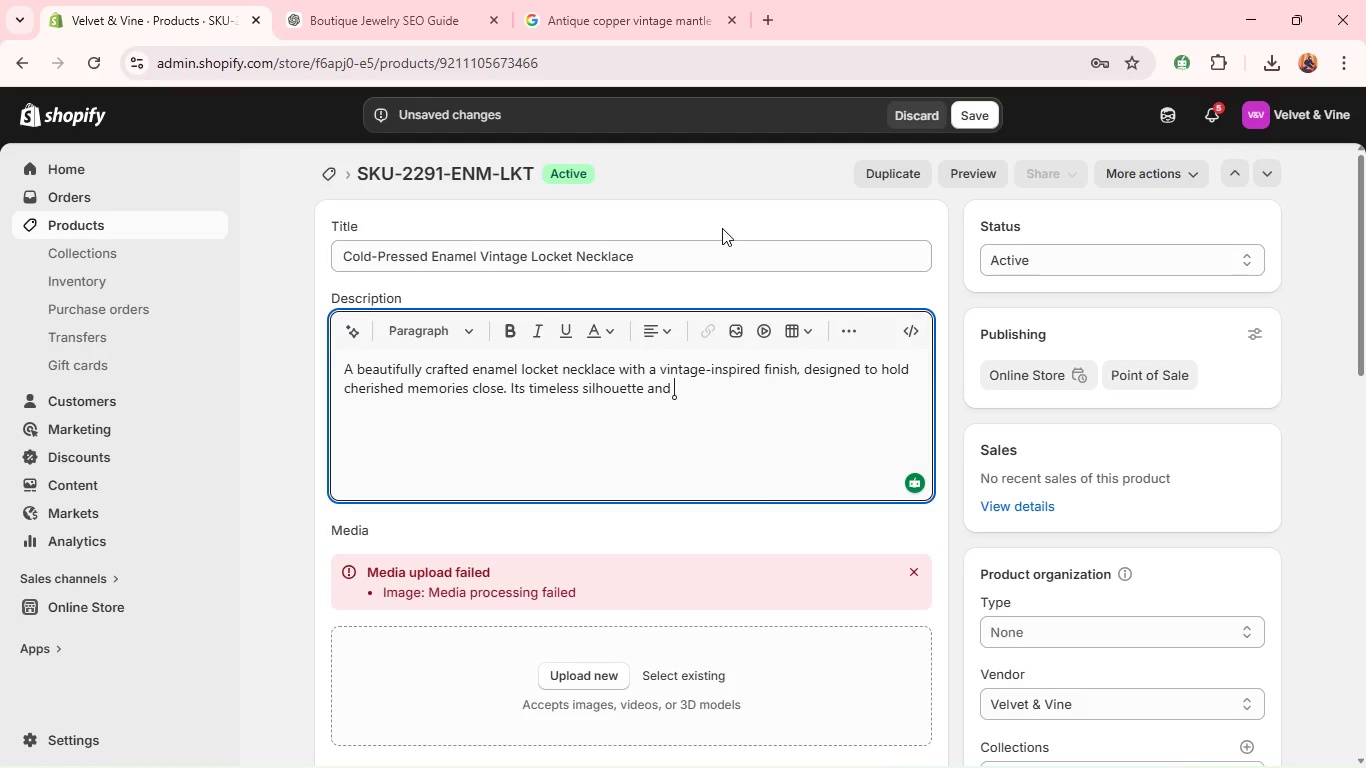 
type(delicate detailing blend sentiment with ele)
 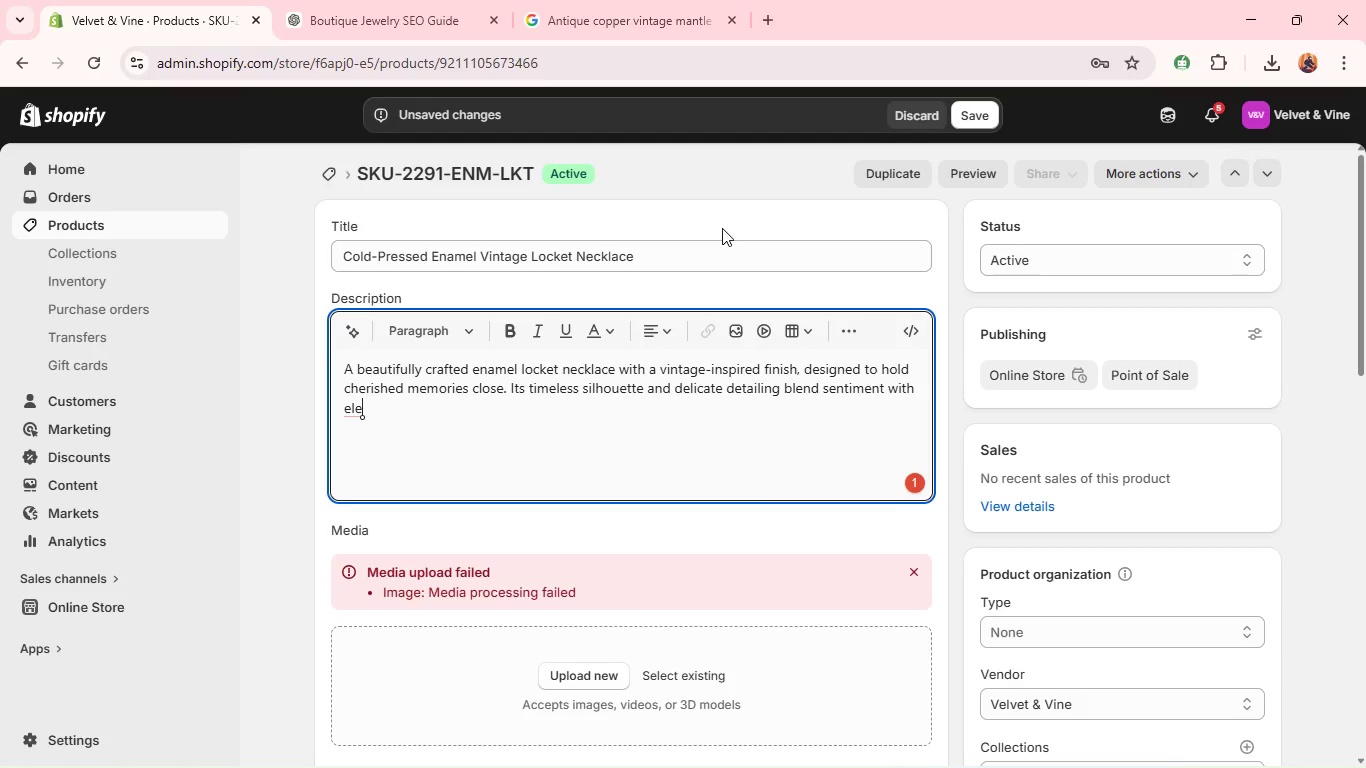 
wait(10.86)
 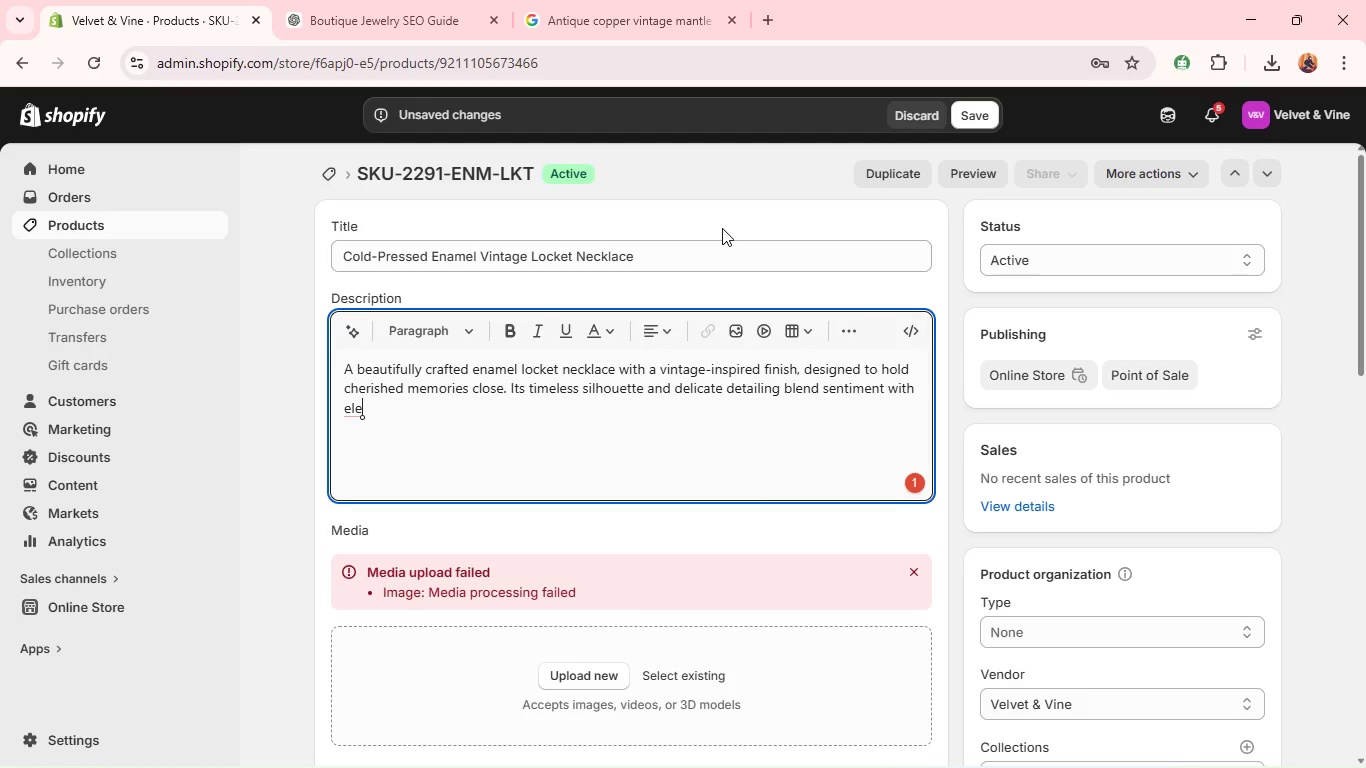 
type(ganx)
key(Backspace)
type(ce, making it a meanigful everyday piece. perfect)
 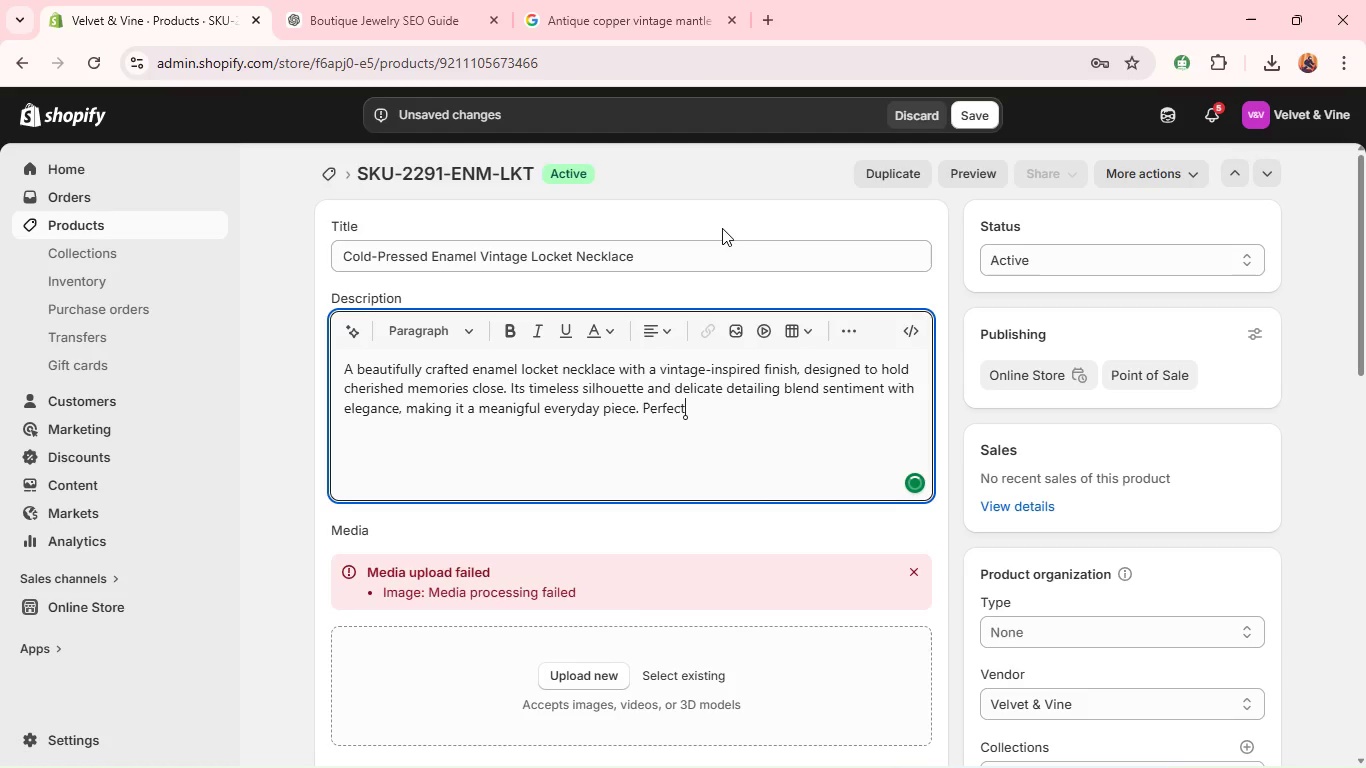 
wait(10.44)
 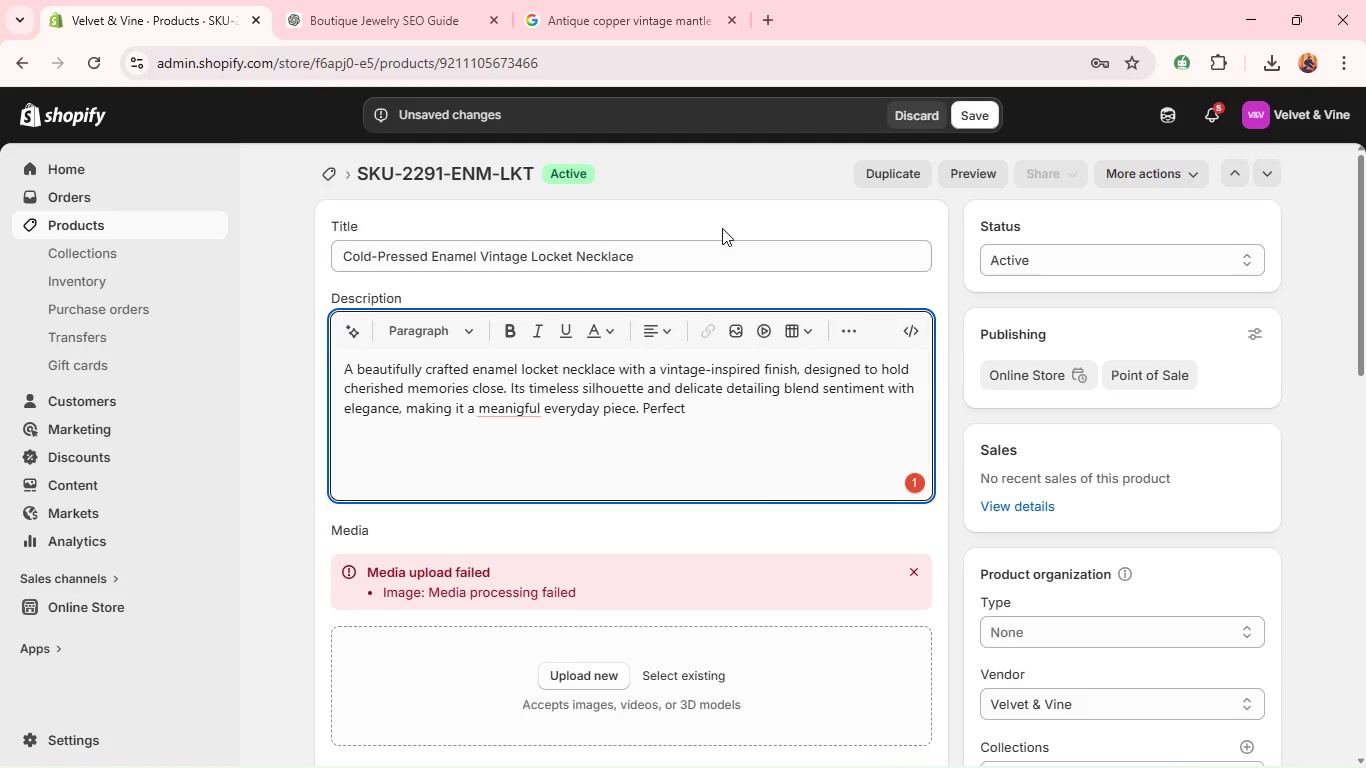 
left_click([497, 400])
 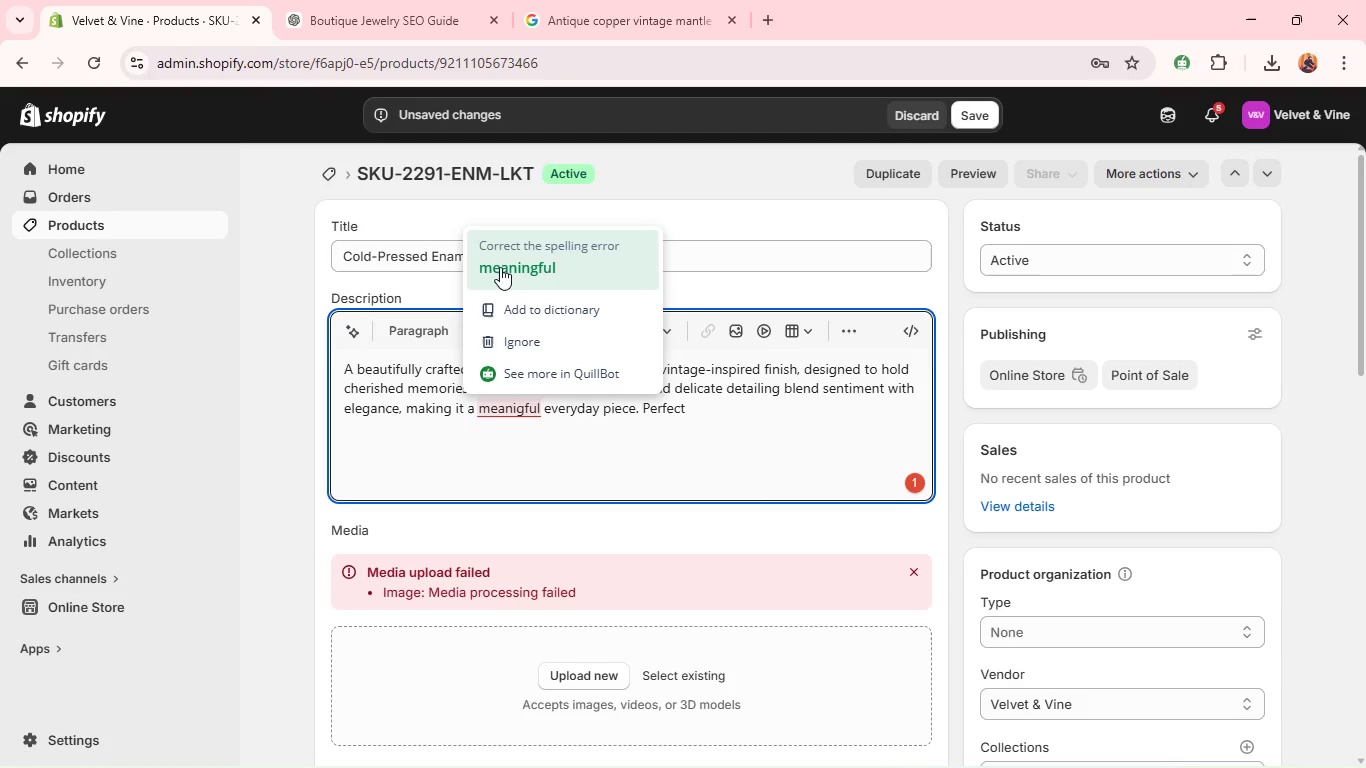 
left_click([500, 265])
 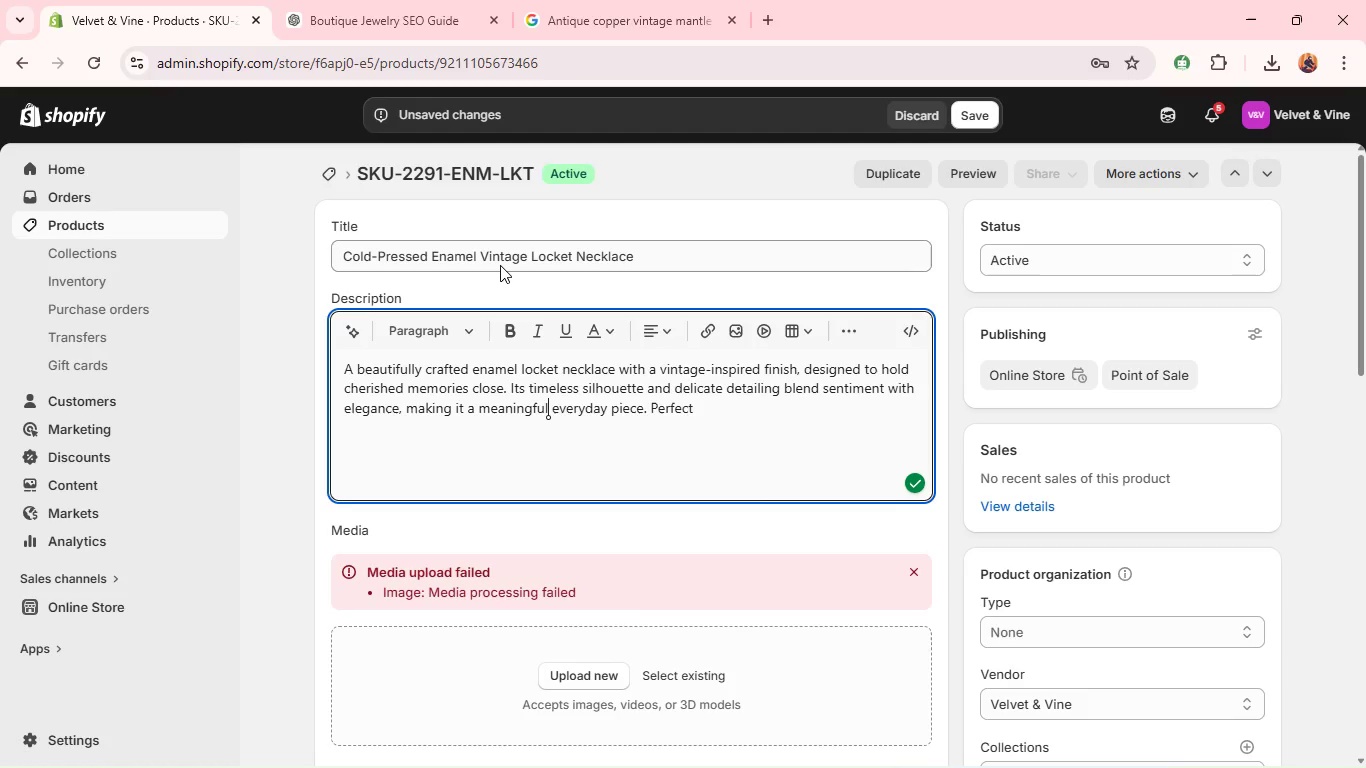 
wait(8.03)
 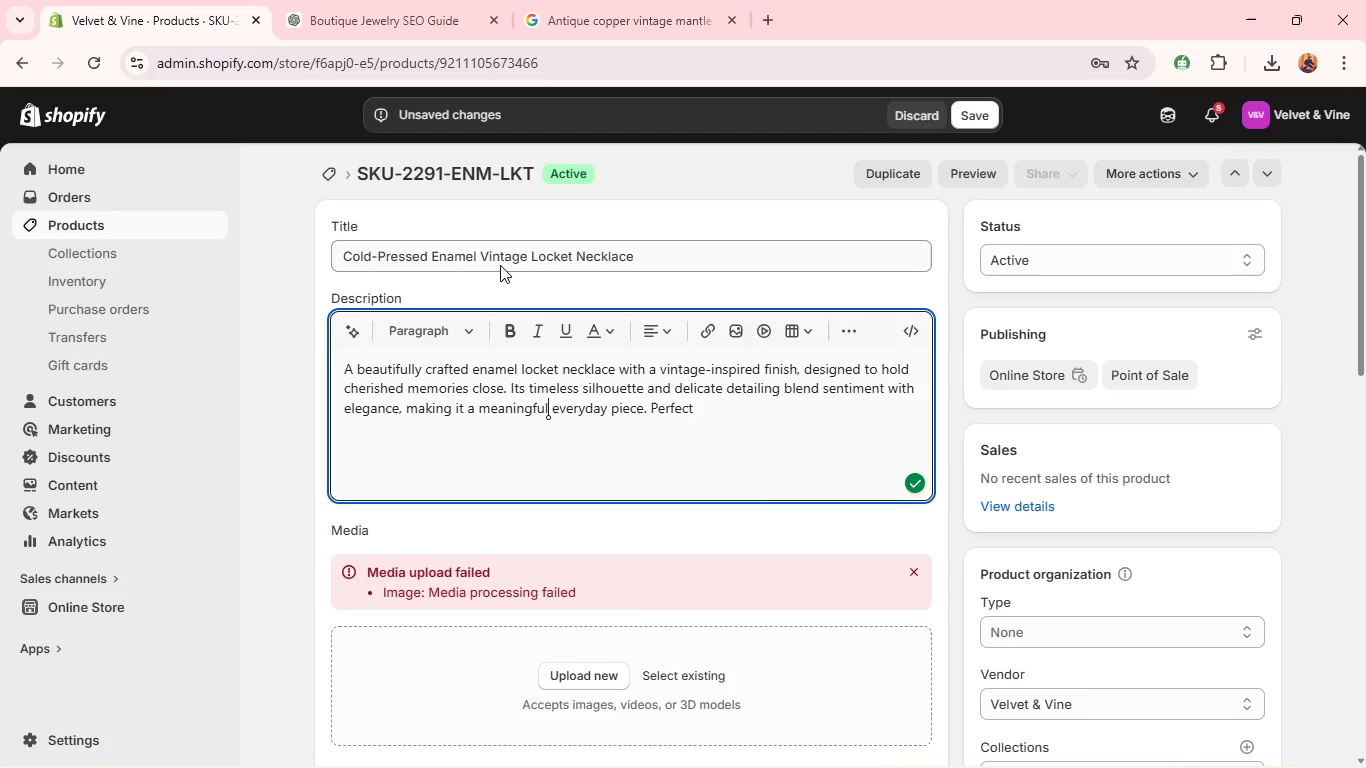 
left_click([707, 410])
 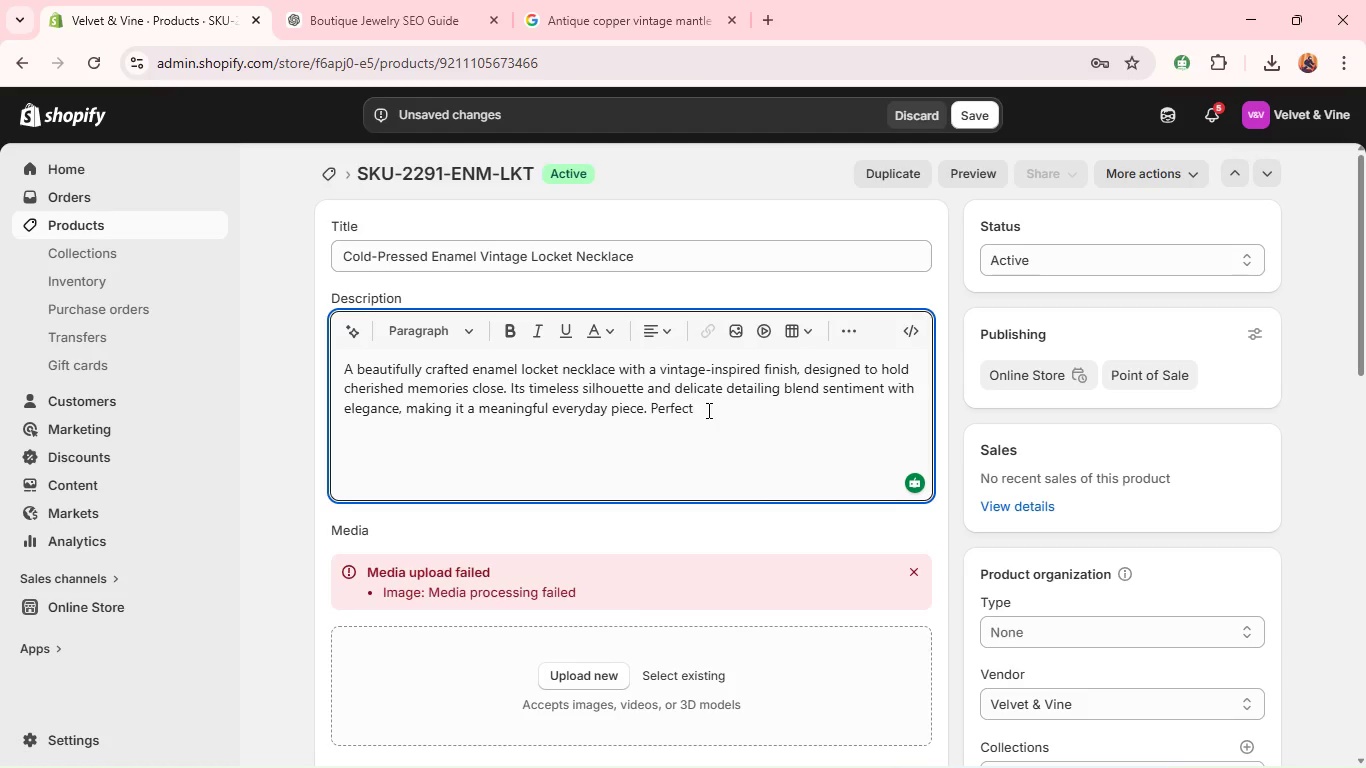 
type( for gifting or persona; )
key(Backspace)
key(Backspace)
type(l wear )
key(Backspace)
type(, it adds a toucg o)
key(Backspace)
key(Backspace)
key(Backspace)
key(Backspace)
type(h of nostalgic charm to any jewl)
key(Backspace)
type(elry collection)
 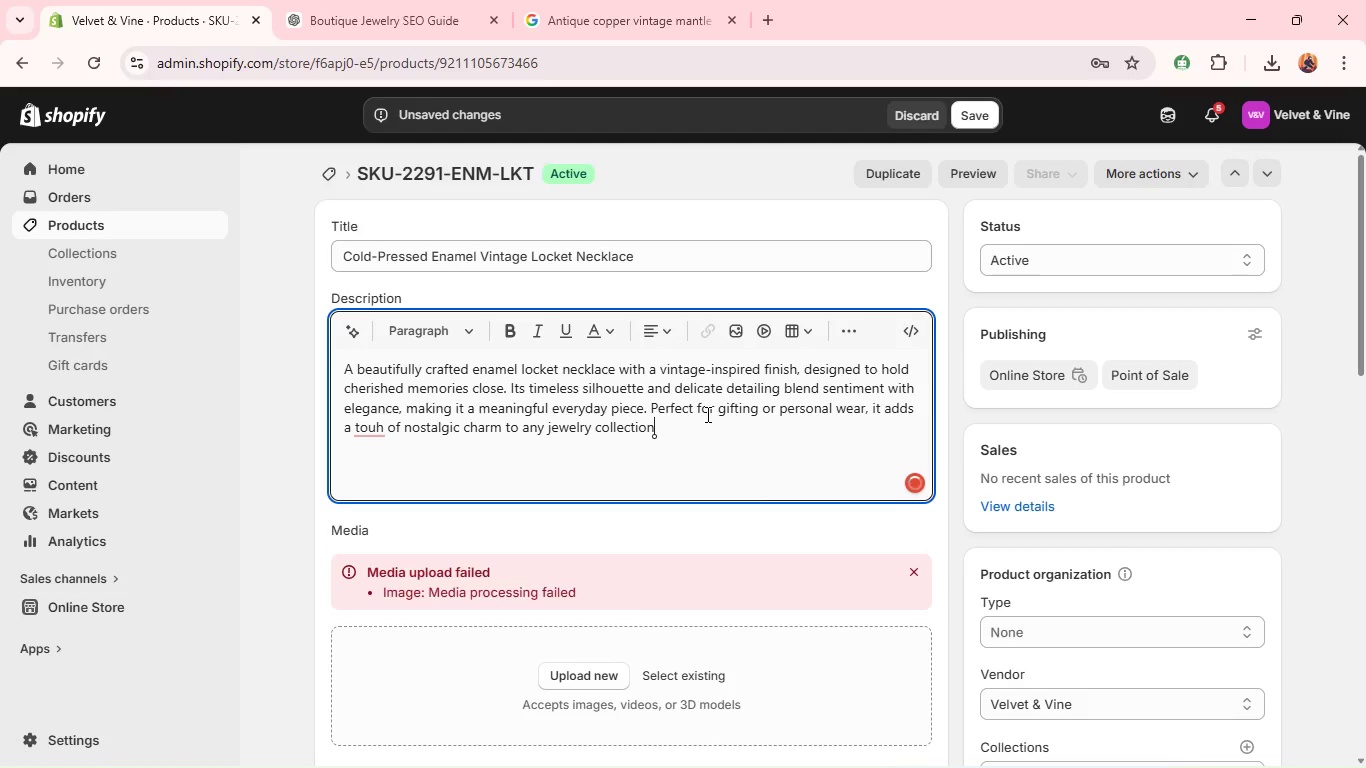 
key(Alt+AltRight)
 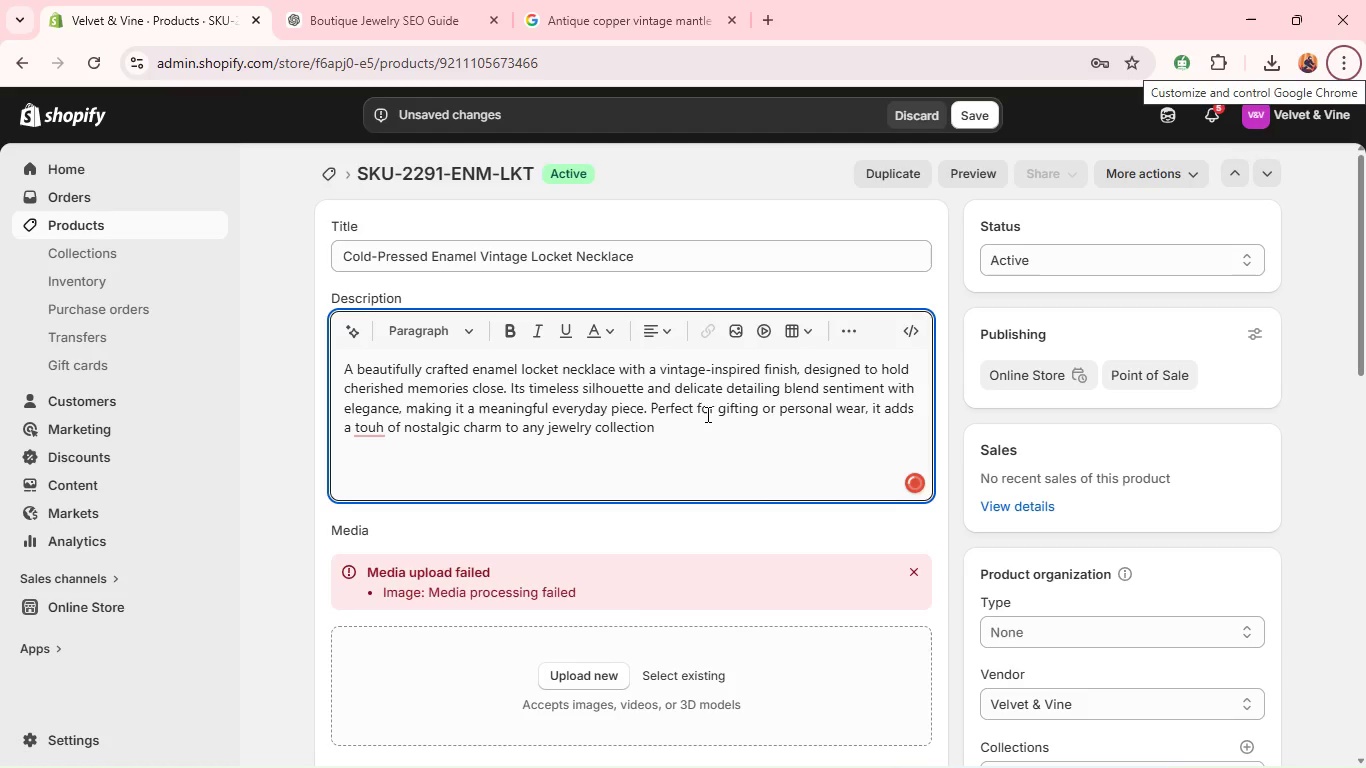 
left_click([706, 418])
 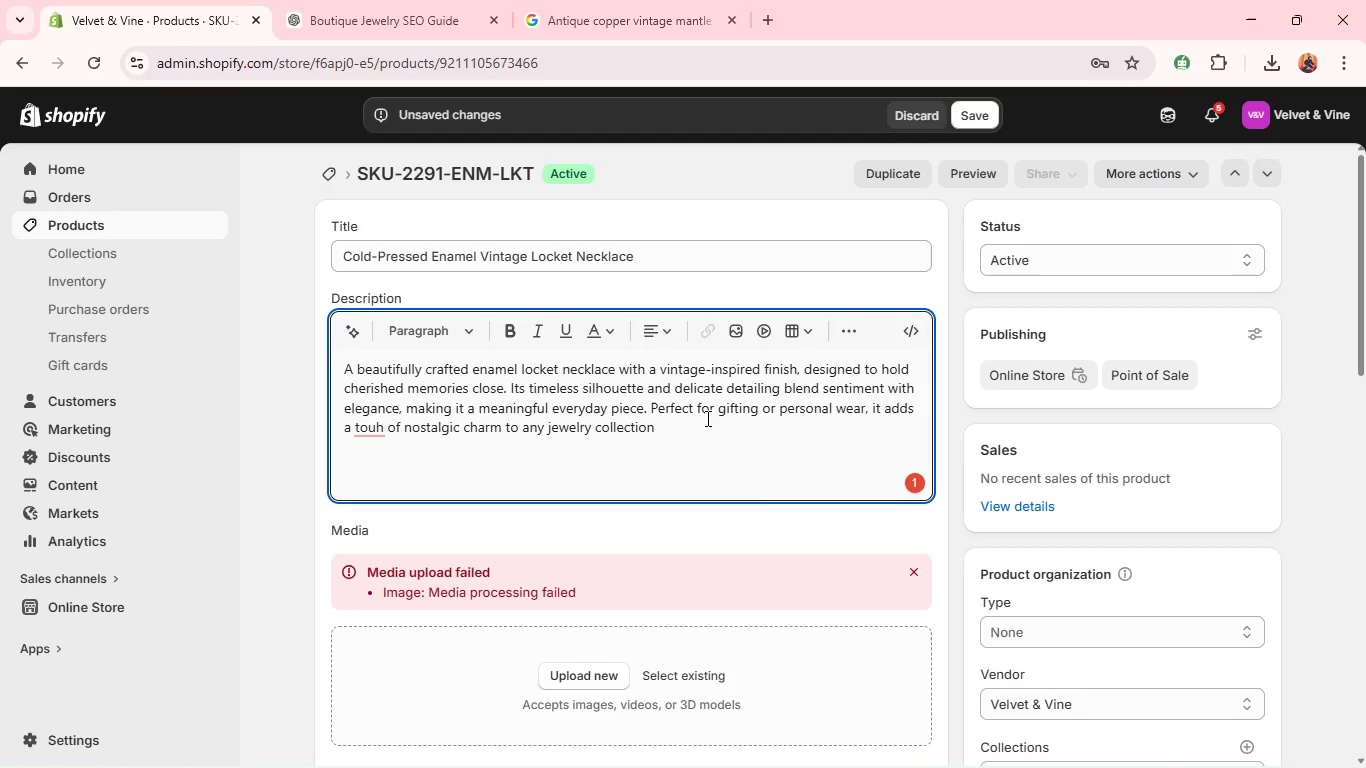 
key(Period)
 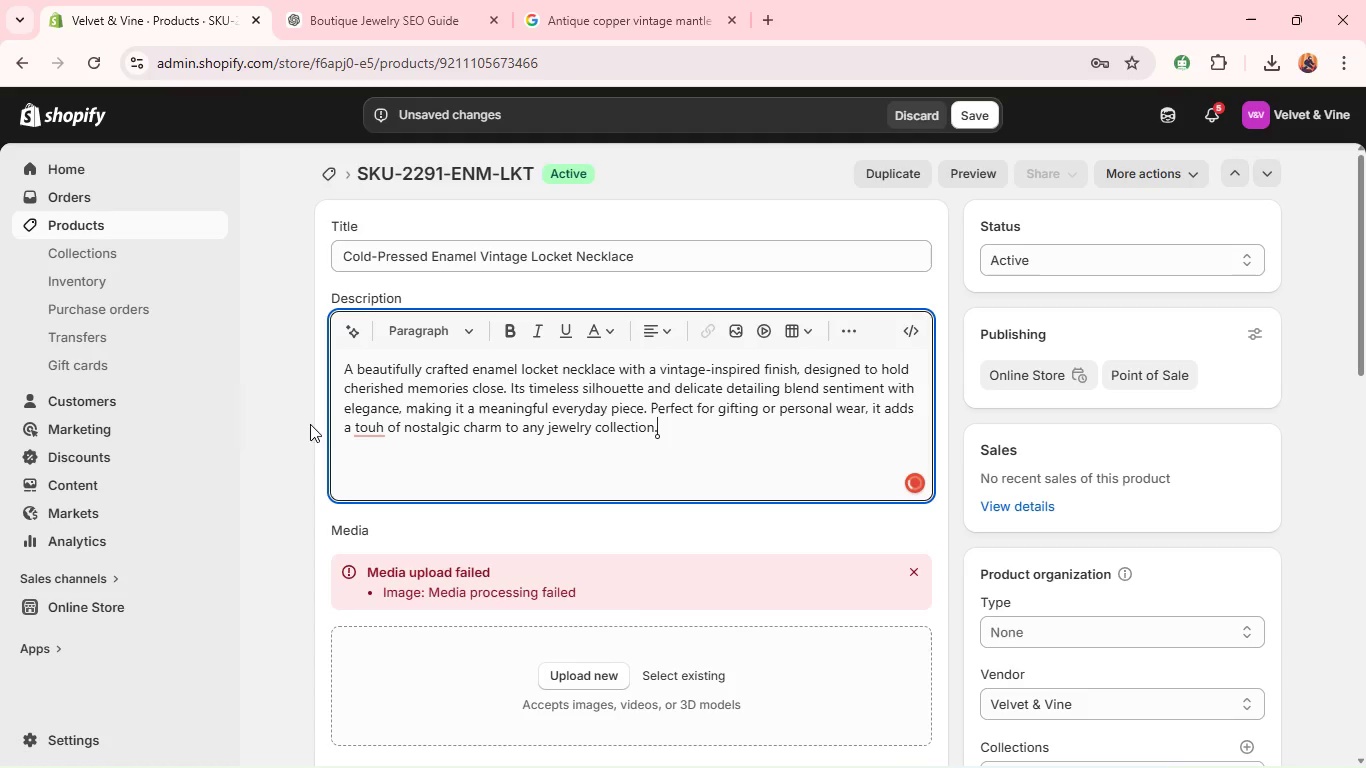 
left_click([370, 439])
 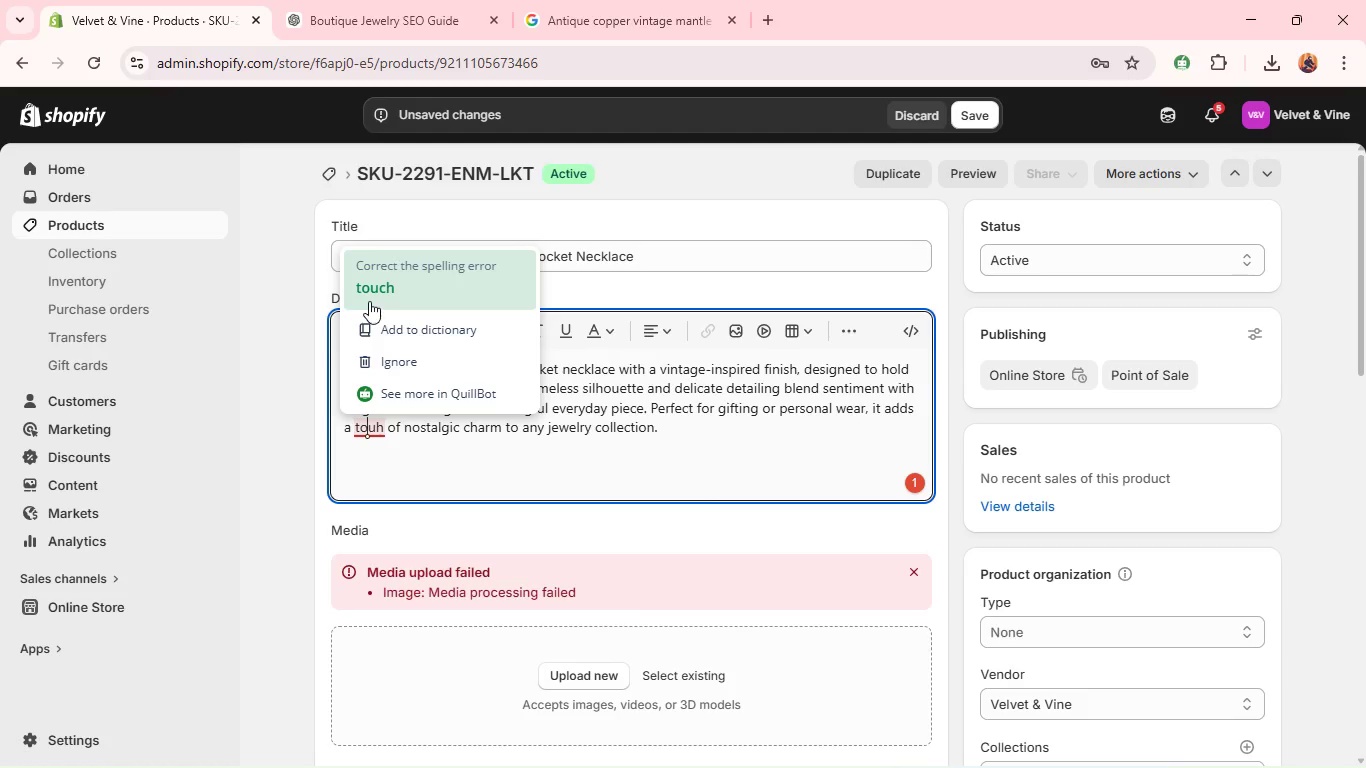 
wait(6.33)
 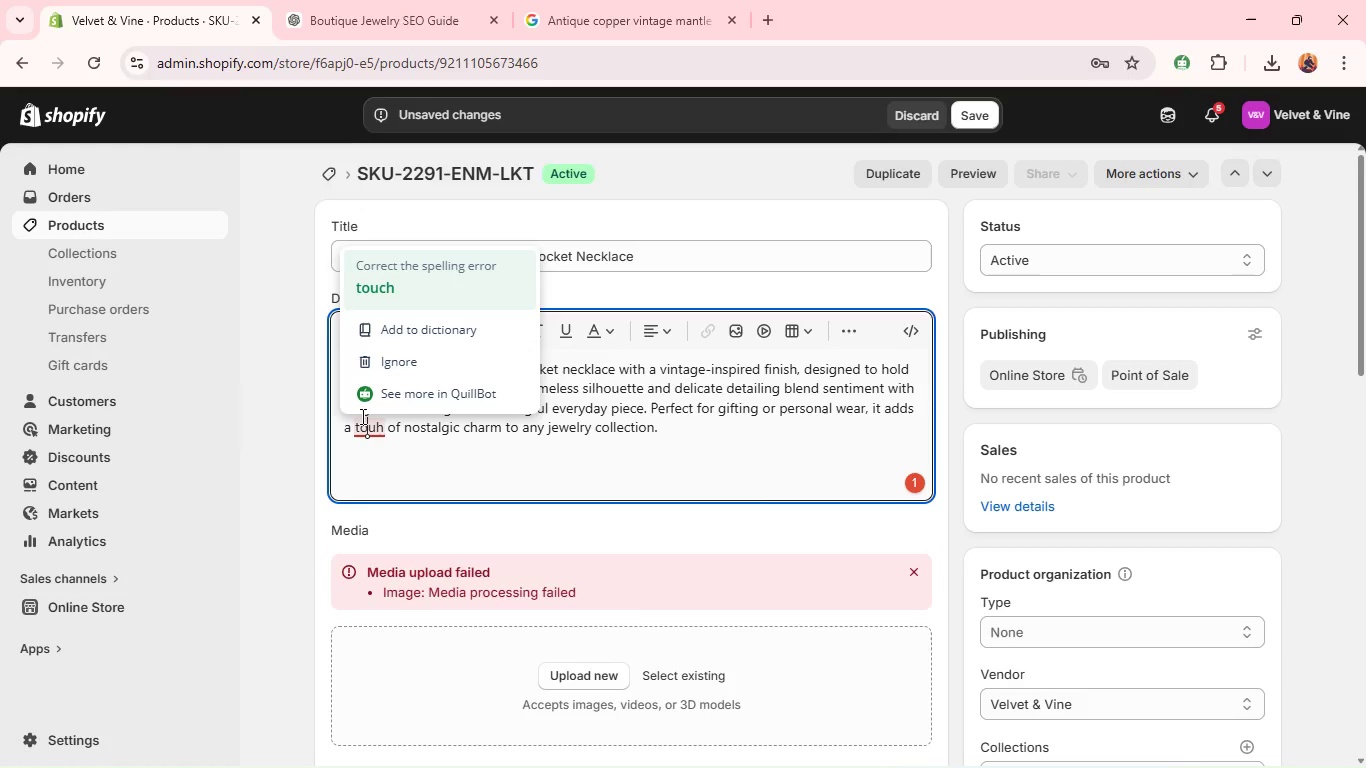 
left_click([369, 295])
 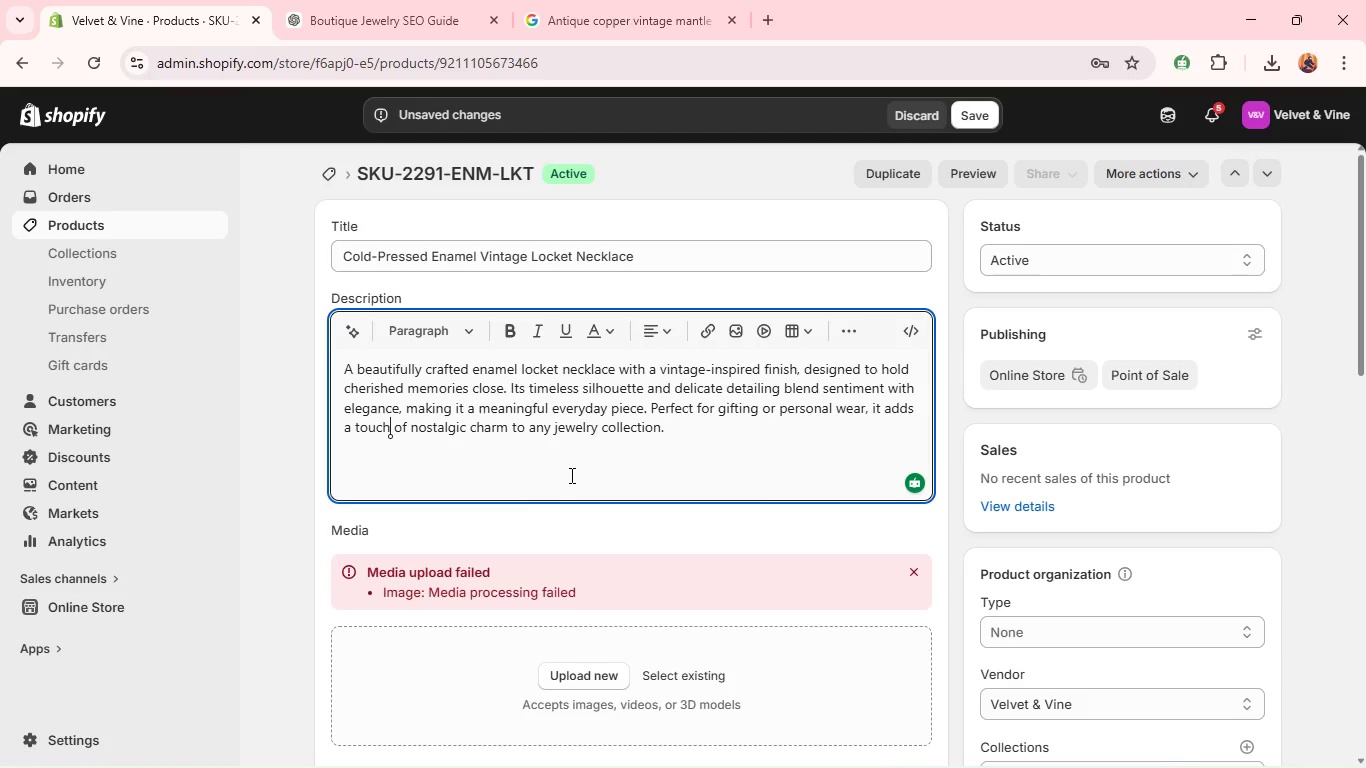 
wait(16.16)
 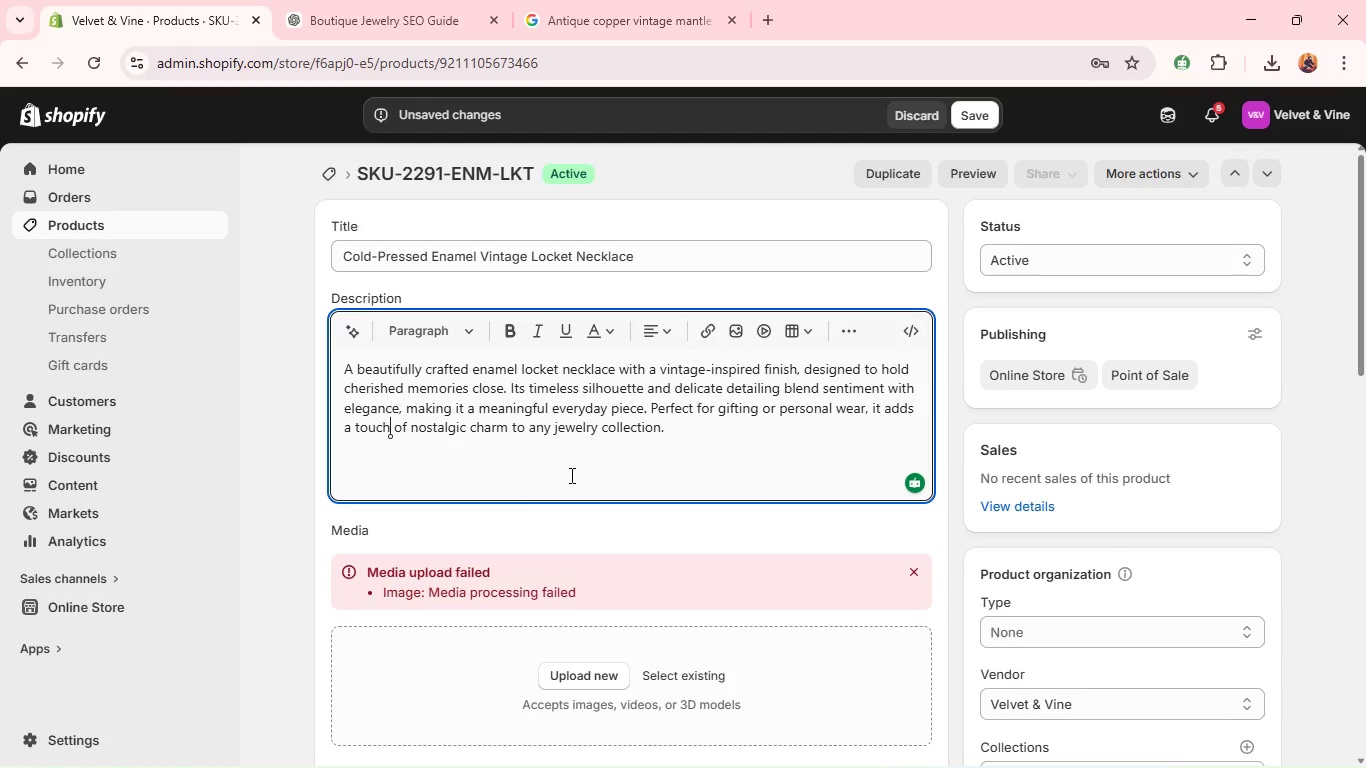 
left_click([976, 110])
 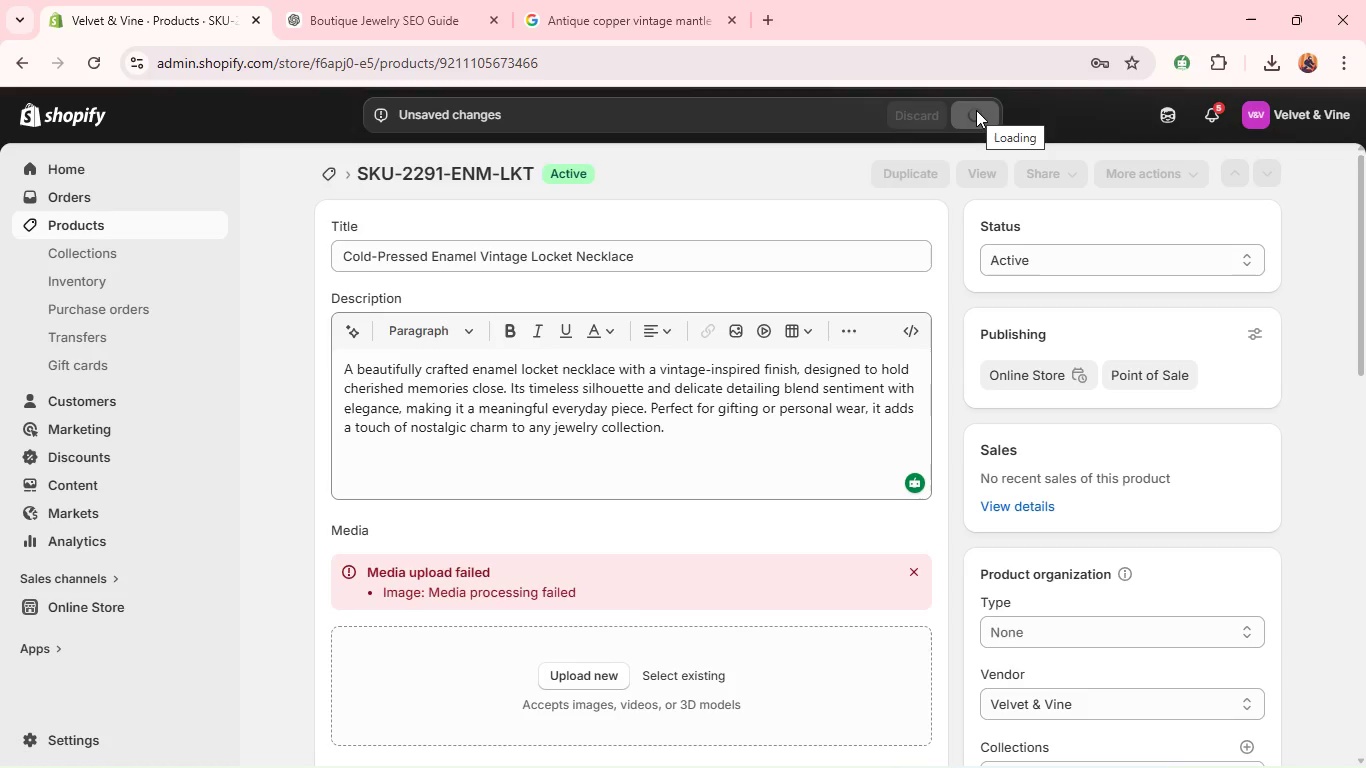 
wait(7.91)
 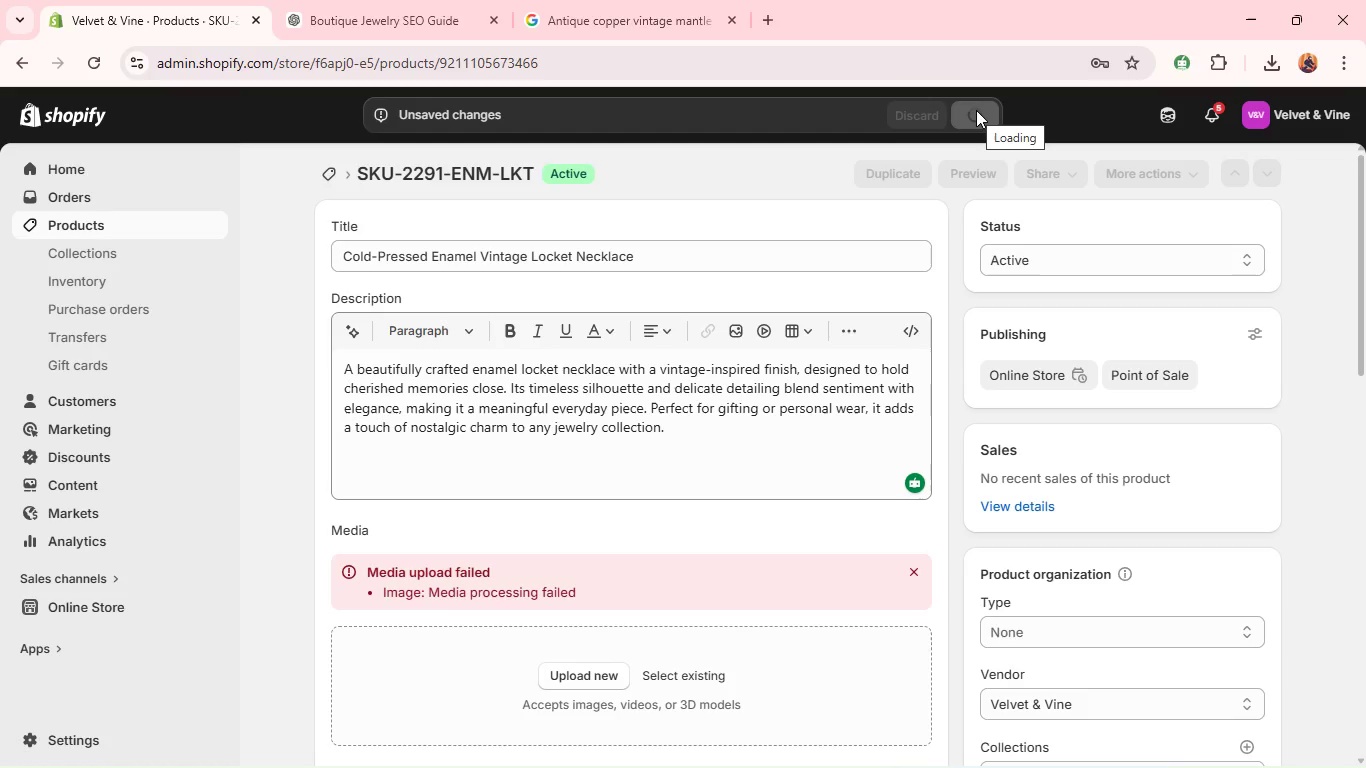 
left_click([388, 5])
 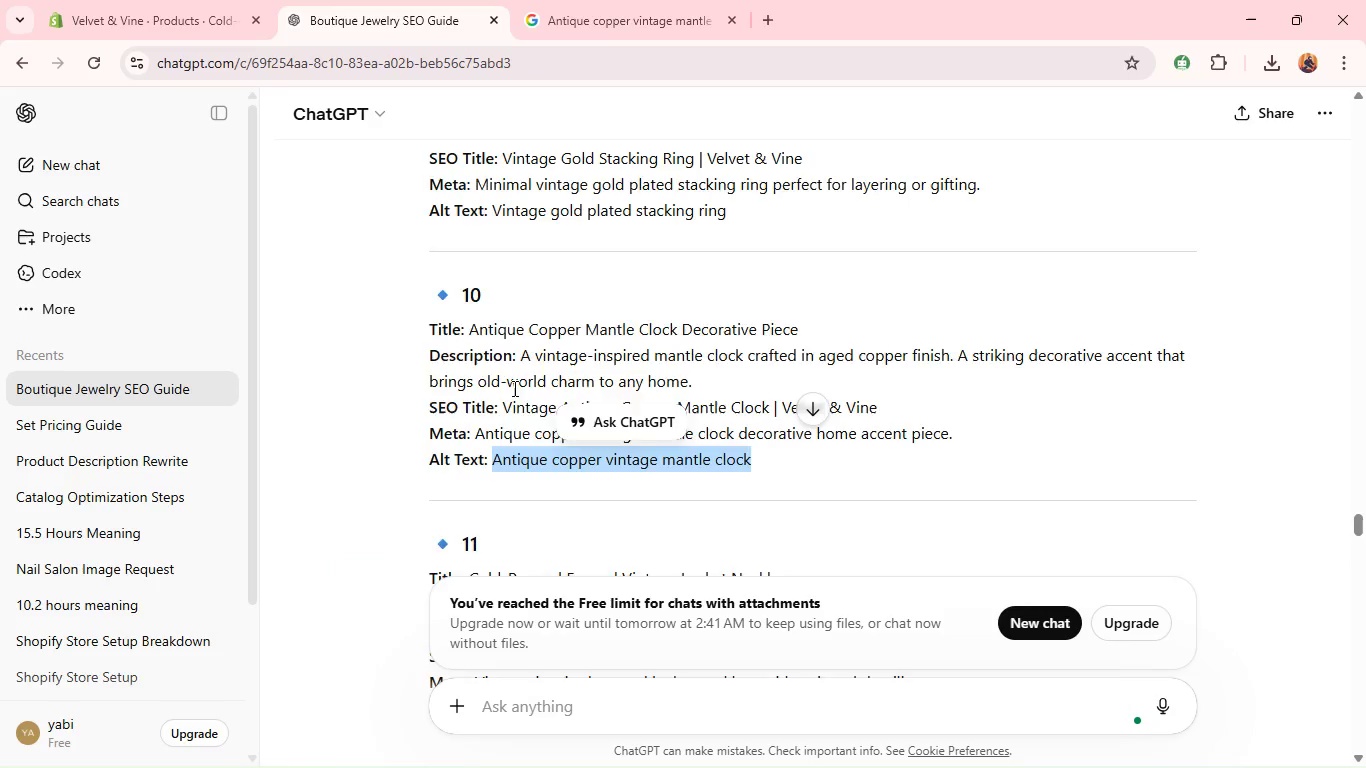 
mouse_move([530, 373])
 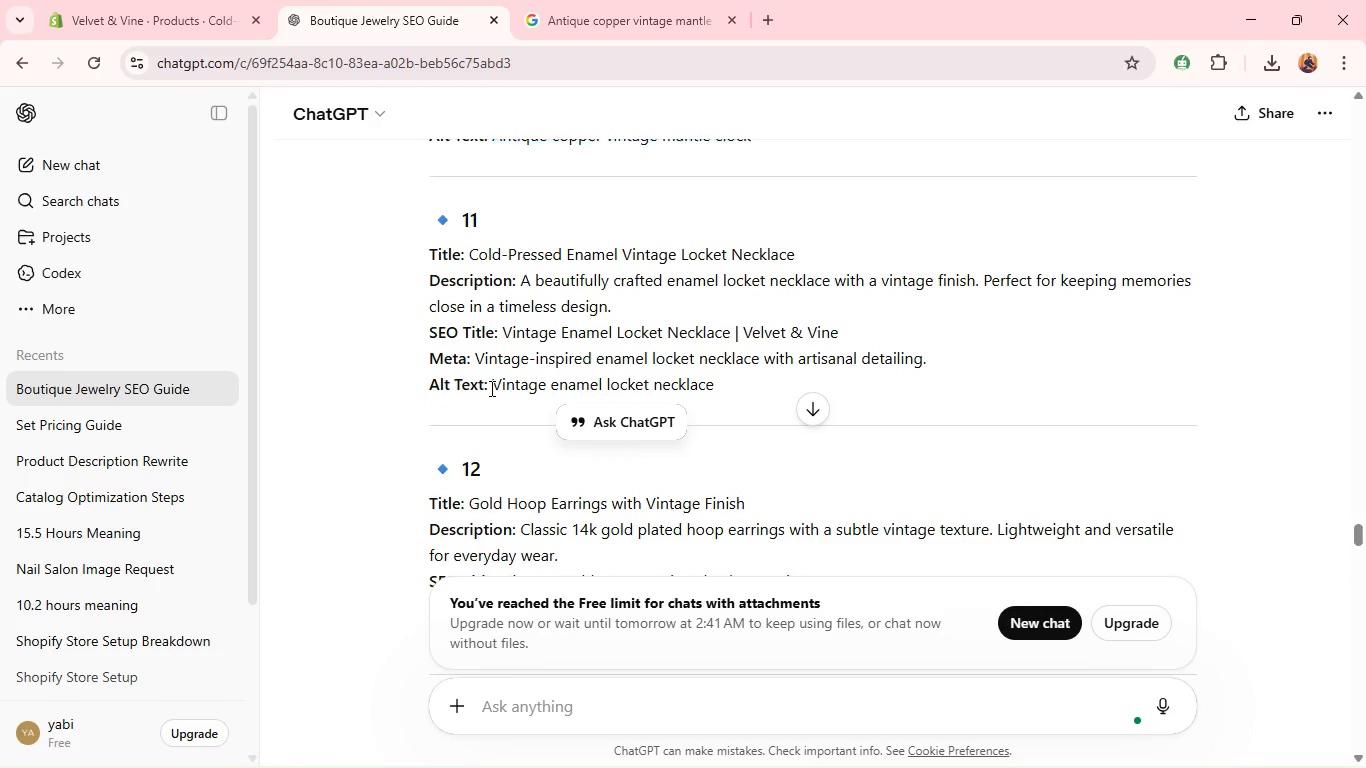 
left_click_drag(start_coordinate=[490, 388], to_coordinate=[715, 386])
 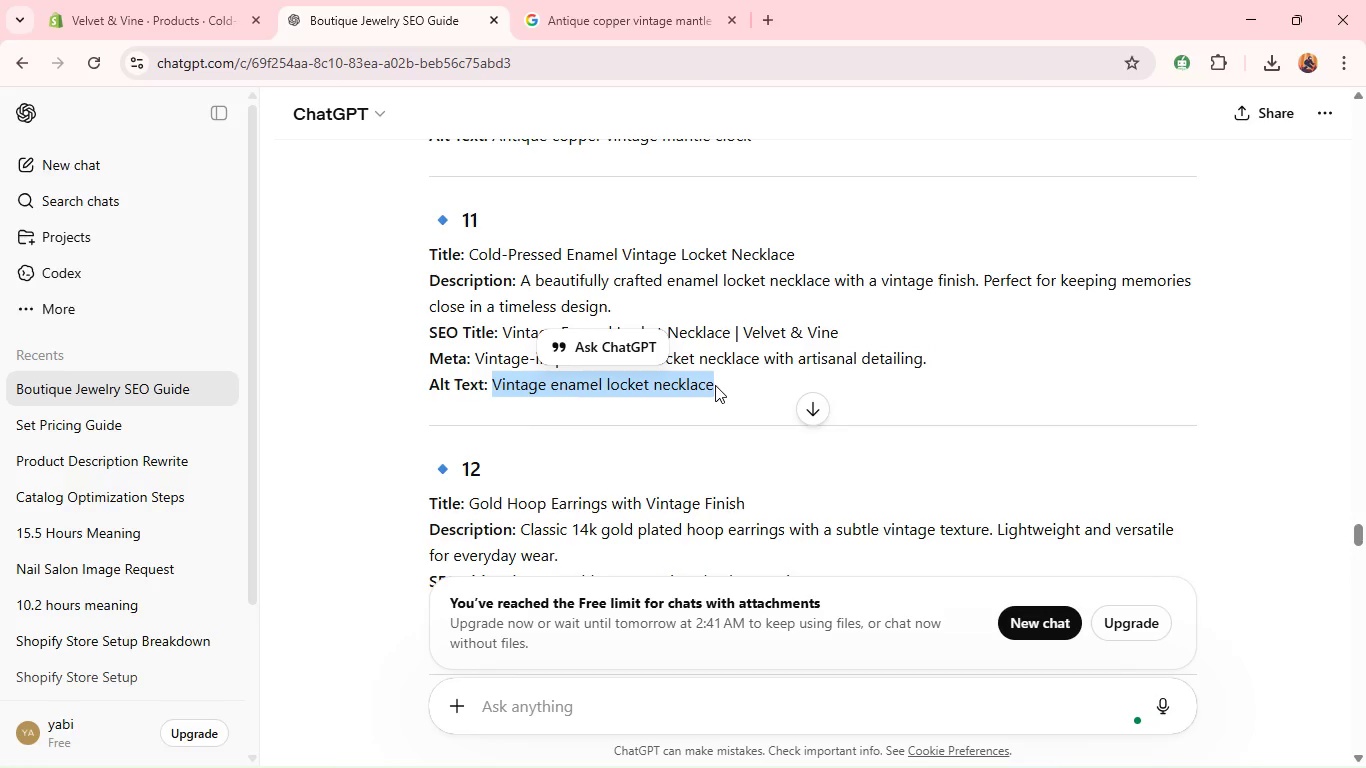 
hold_key(key=ControlLeft, duration=0.5)
 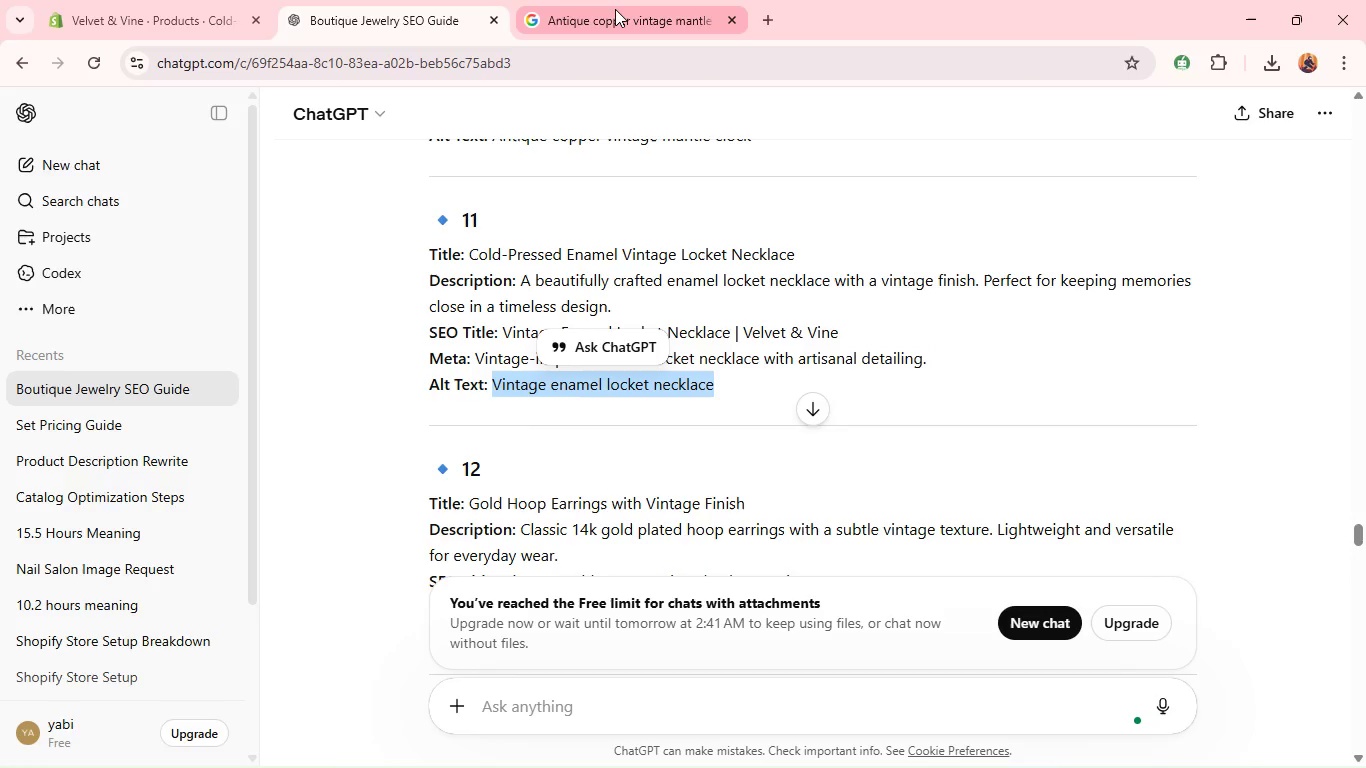 
hold_key(key=C, duration=0.31)
 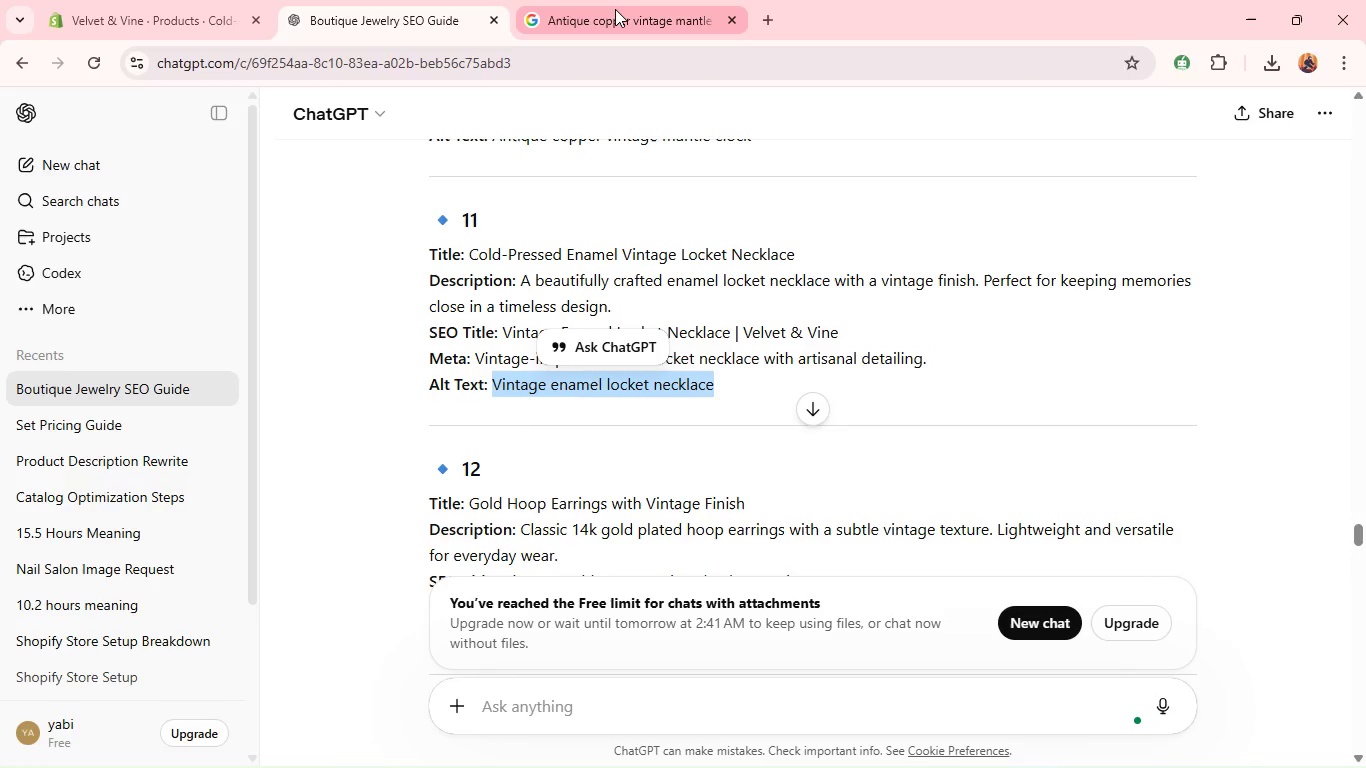 
left_click([615, 9])
 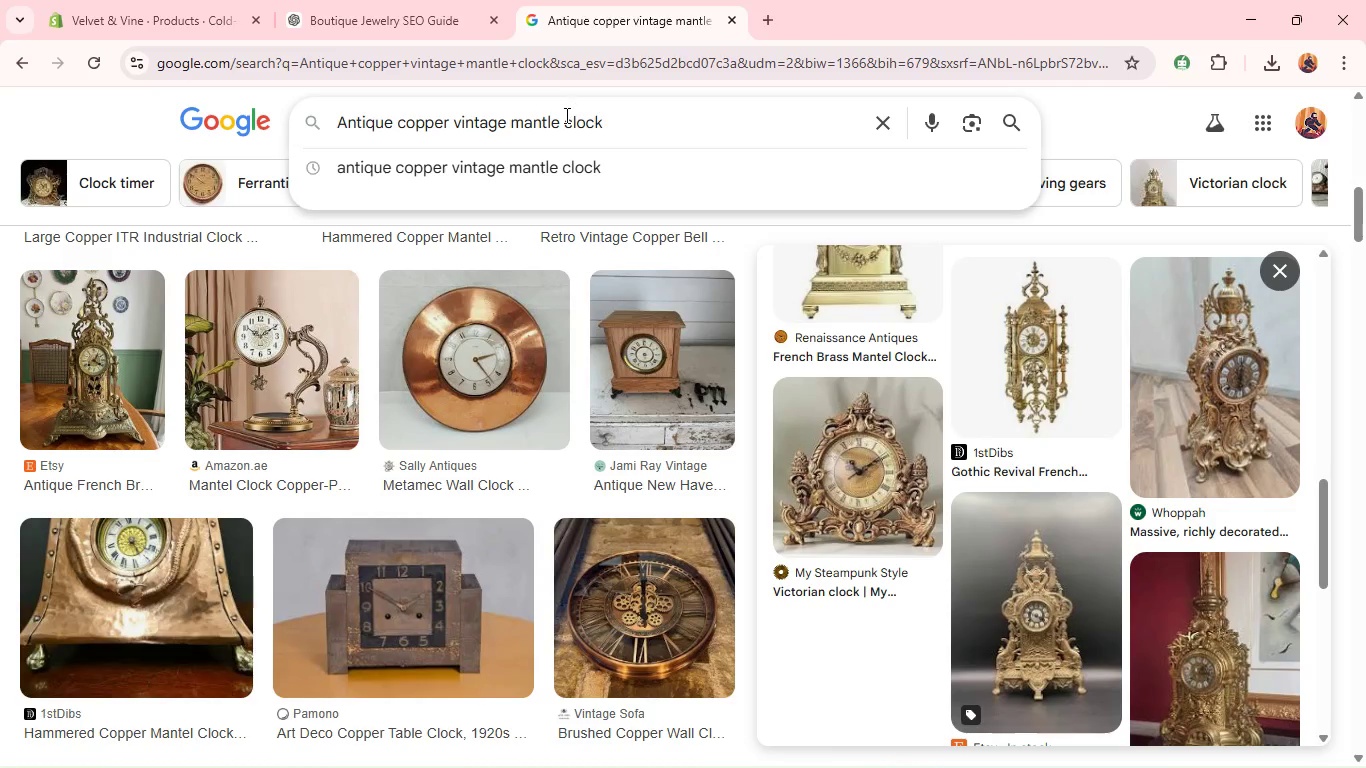 
hold_key(key=ControlLeft, duration=0.78)
left_click([560, 122])
 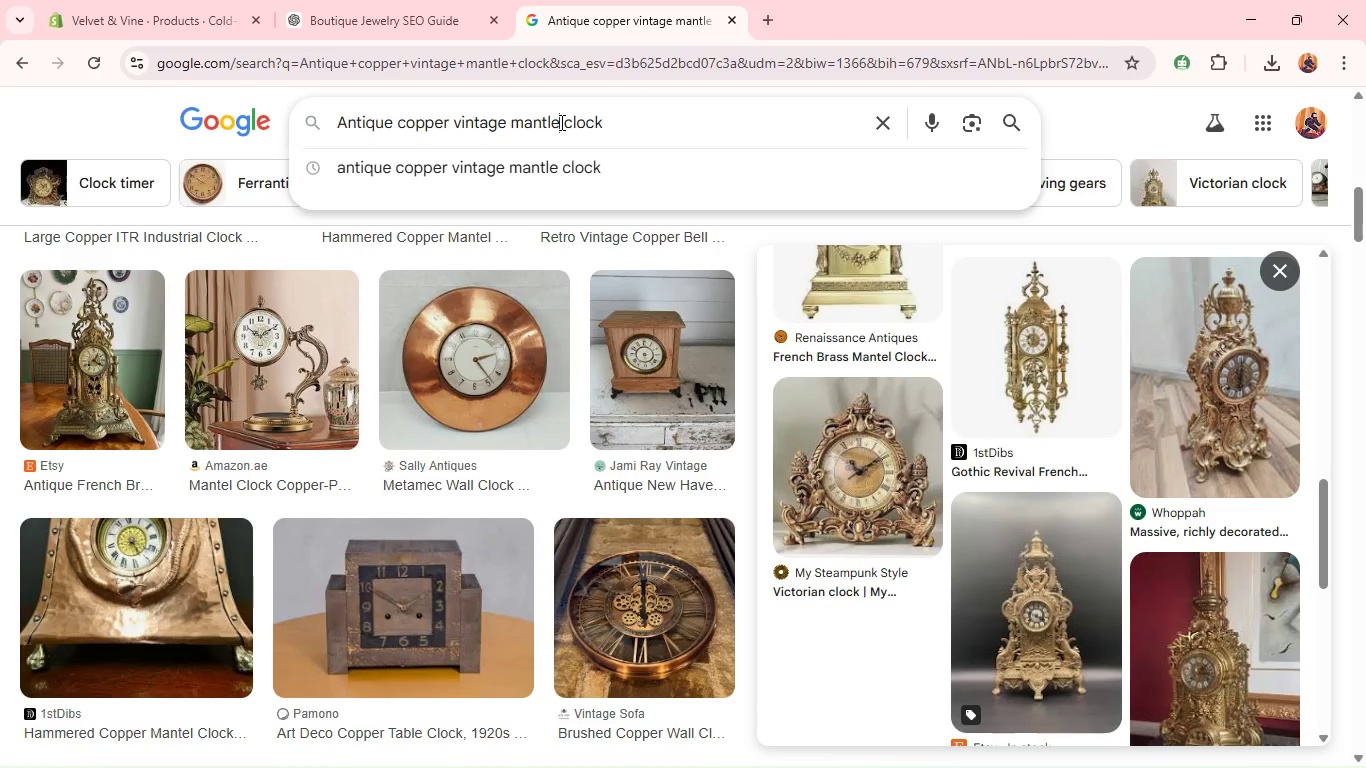 
type(av)
 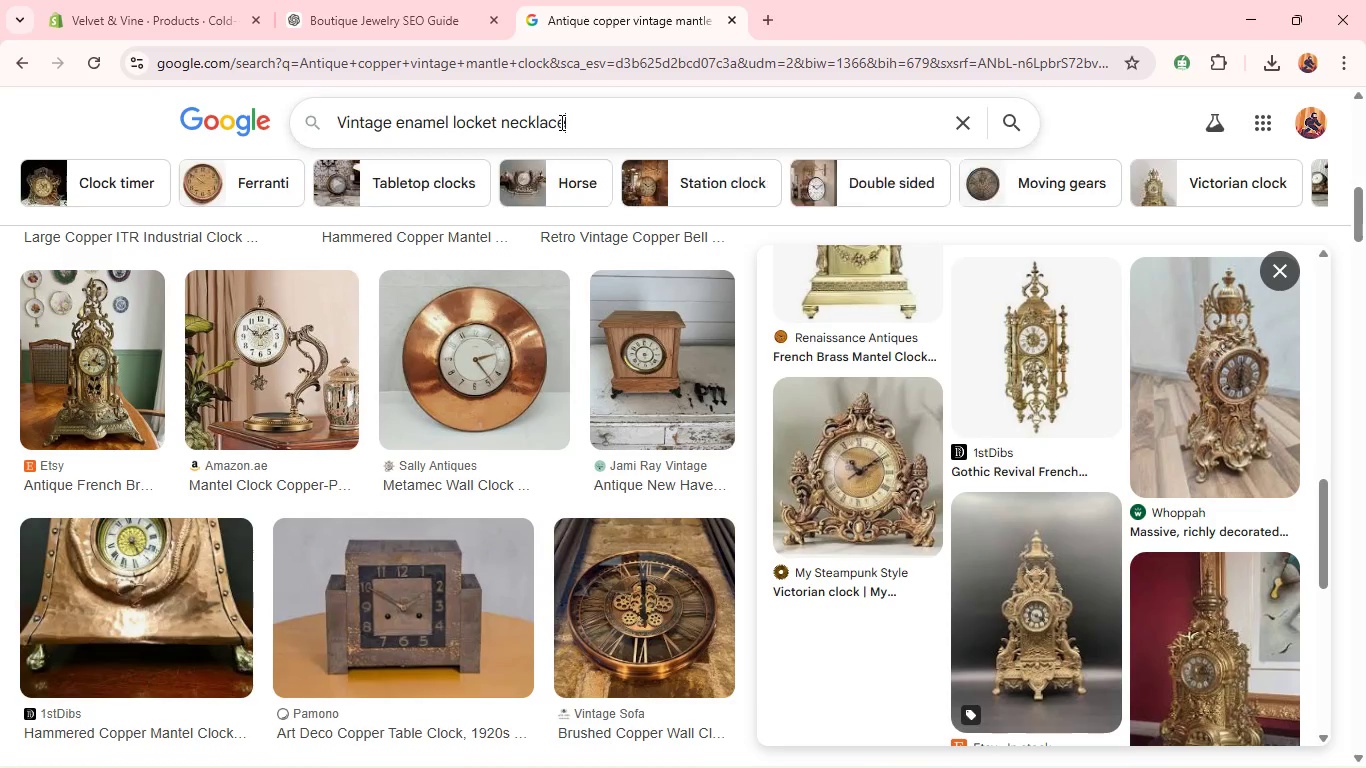 
key(Enter)
 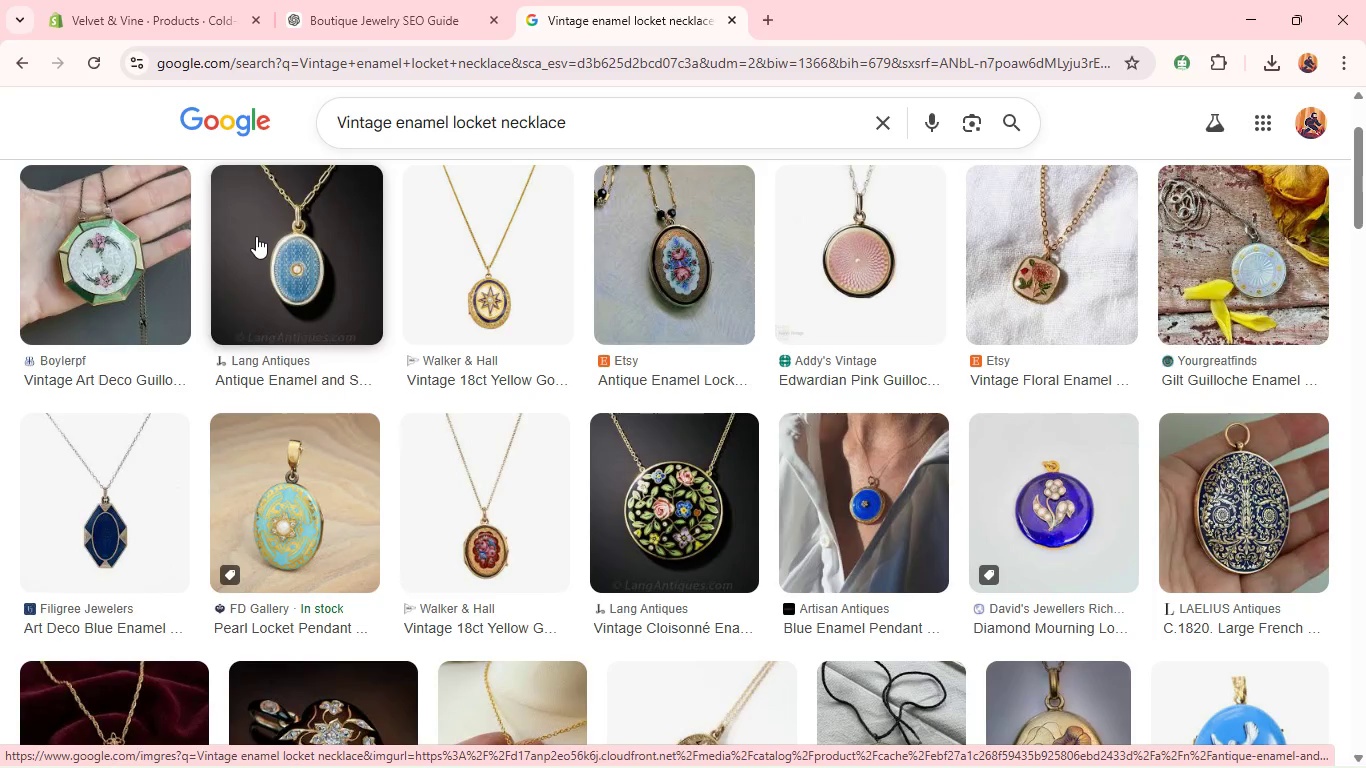 
wait(37.06)
 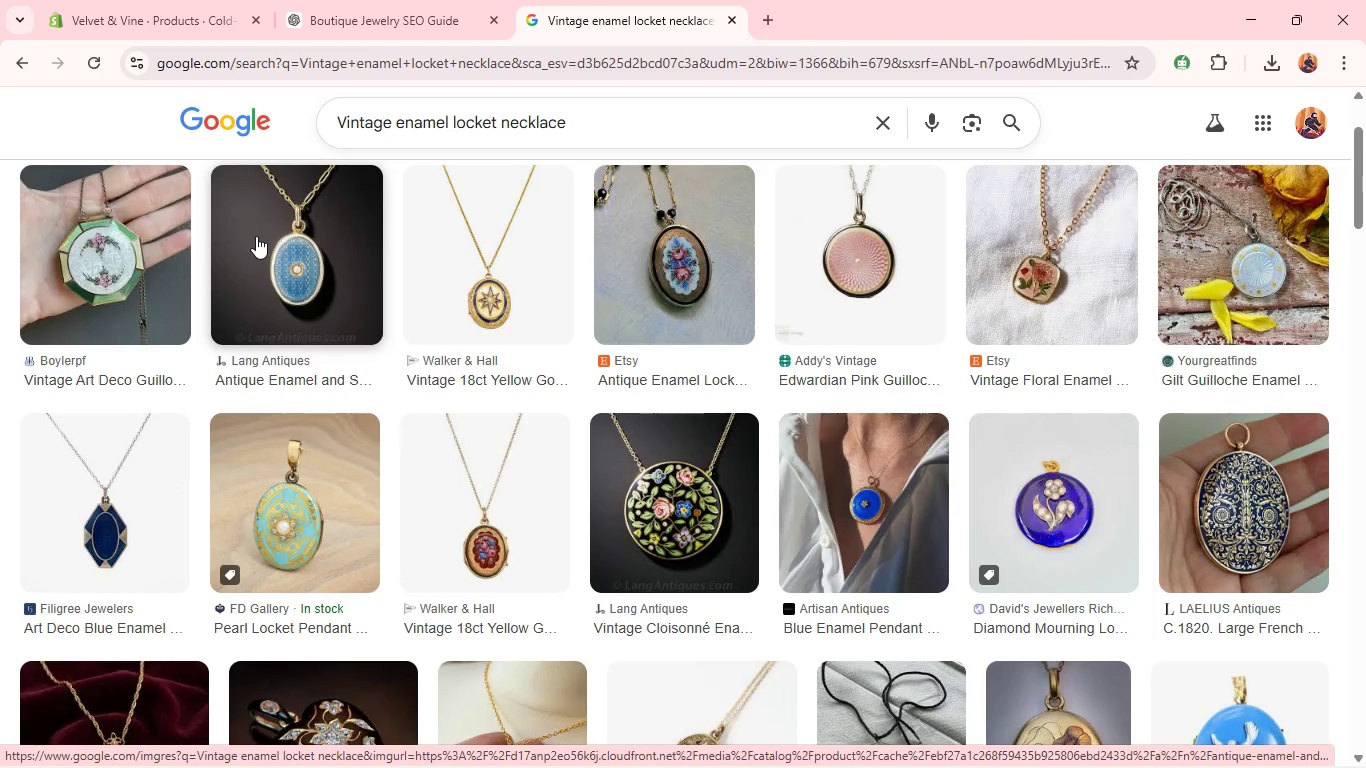 
right_click([644, 204])
 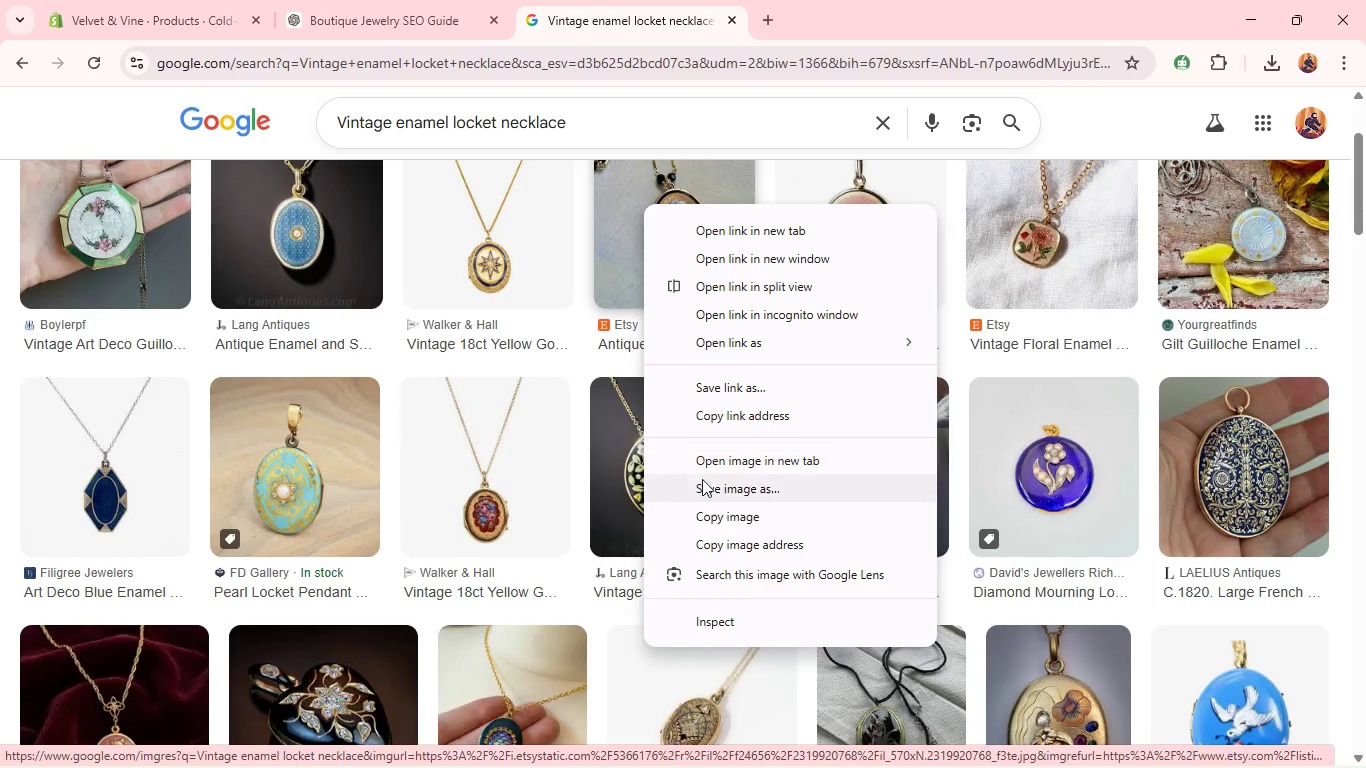 
left_click([713, 489])
 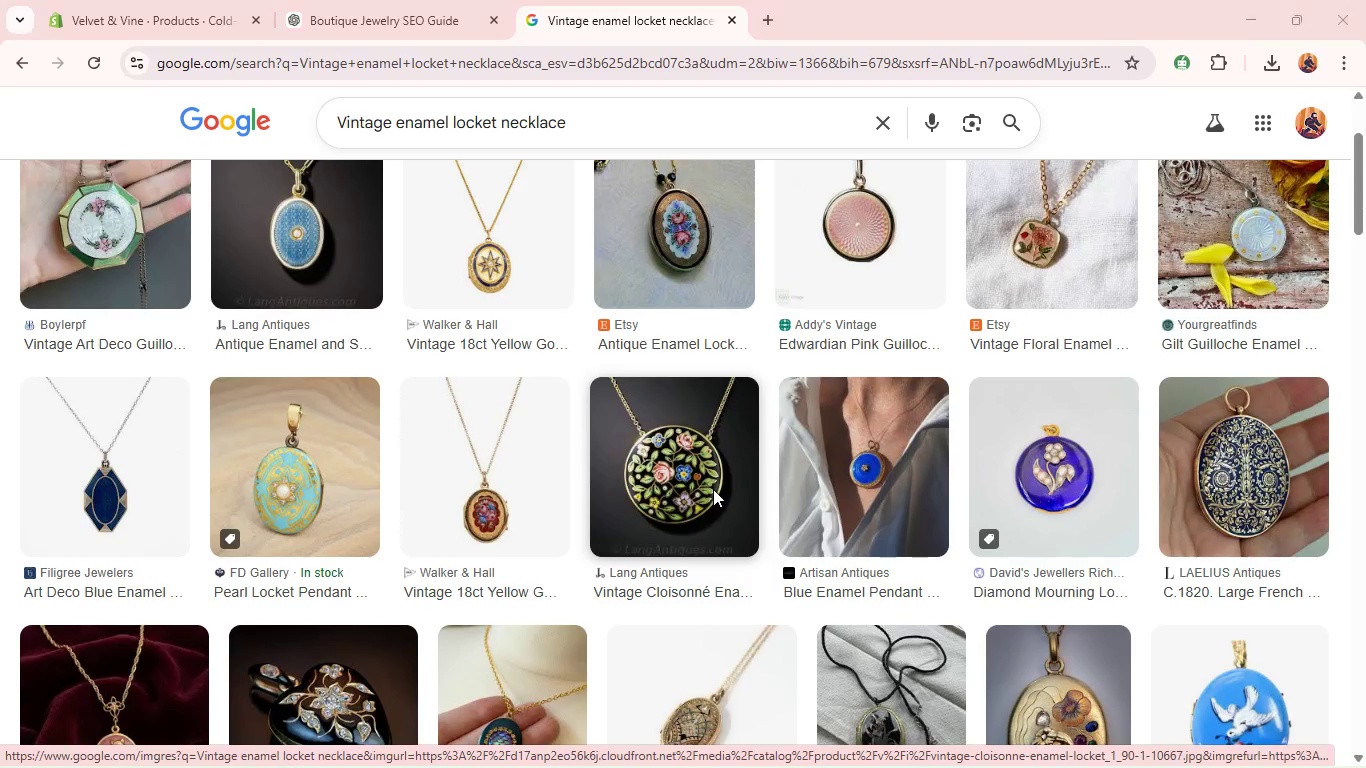 
key(Enter)
 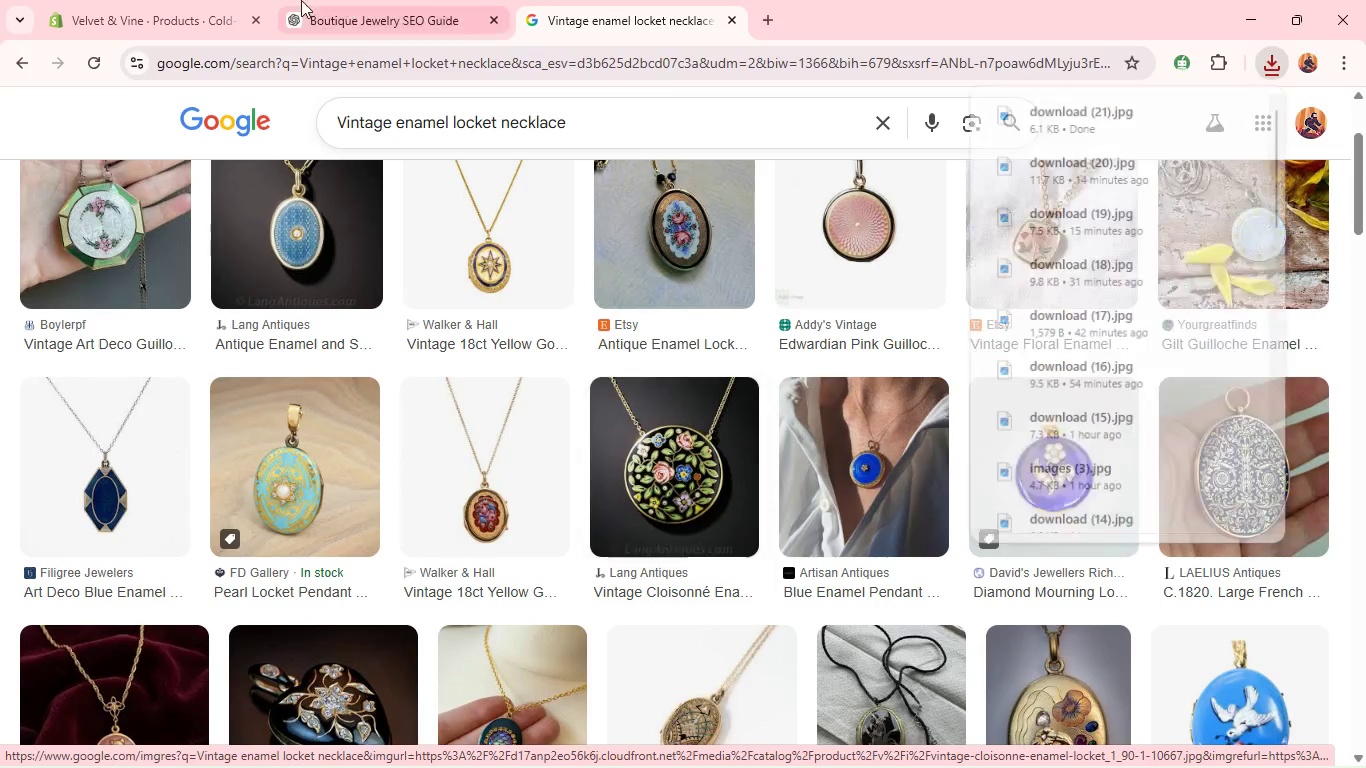 
left_click([182, 15])
 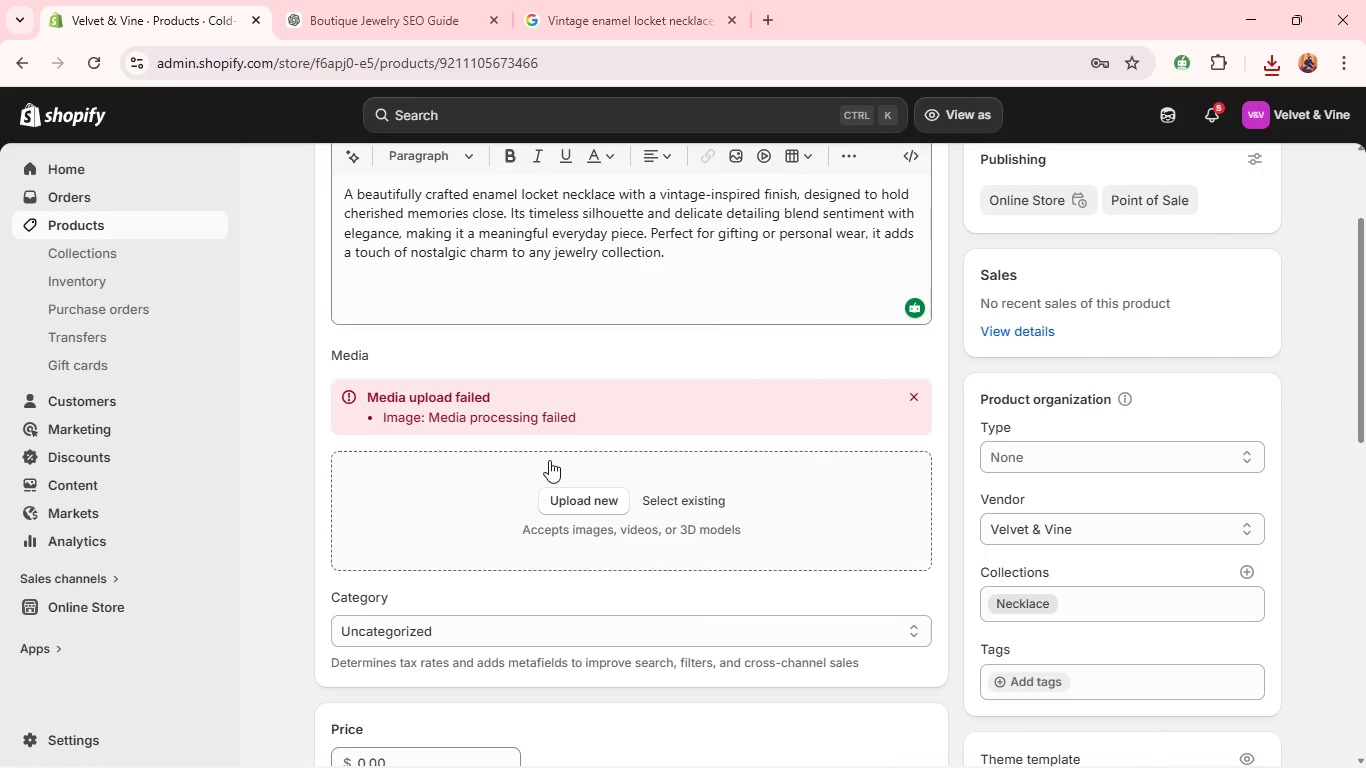 
left_click([568, 517])
 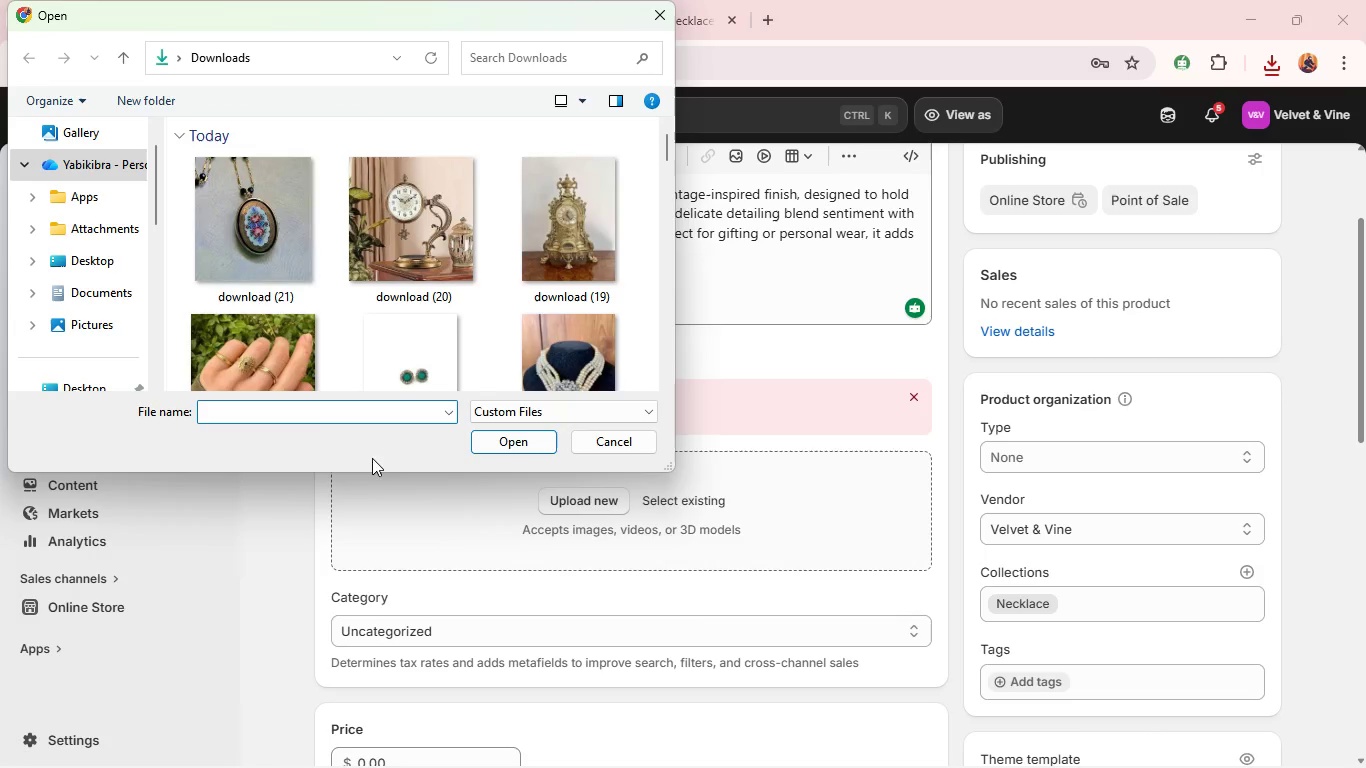 
left_click([231, 225])
 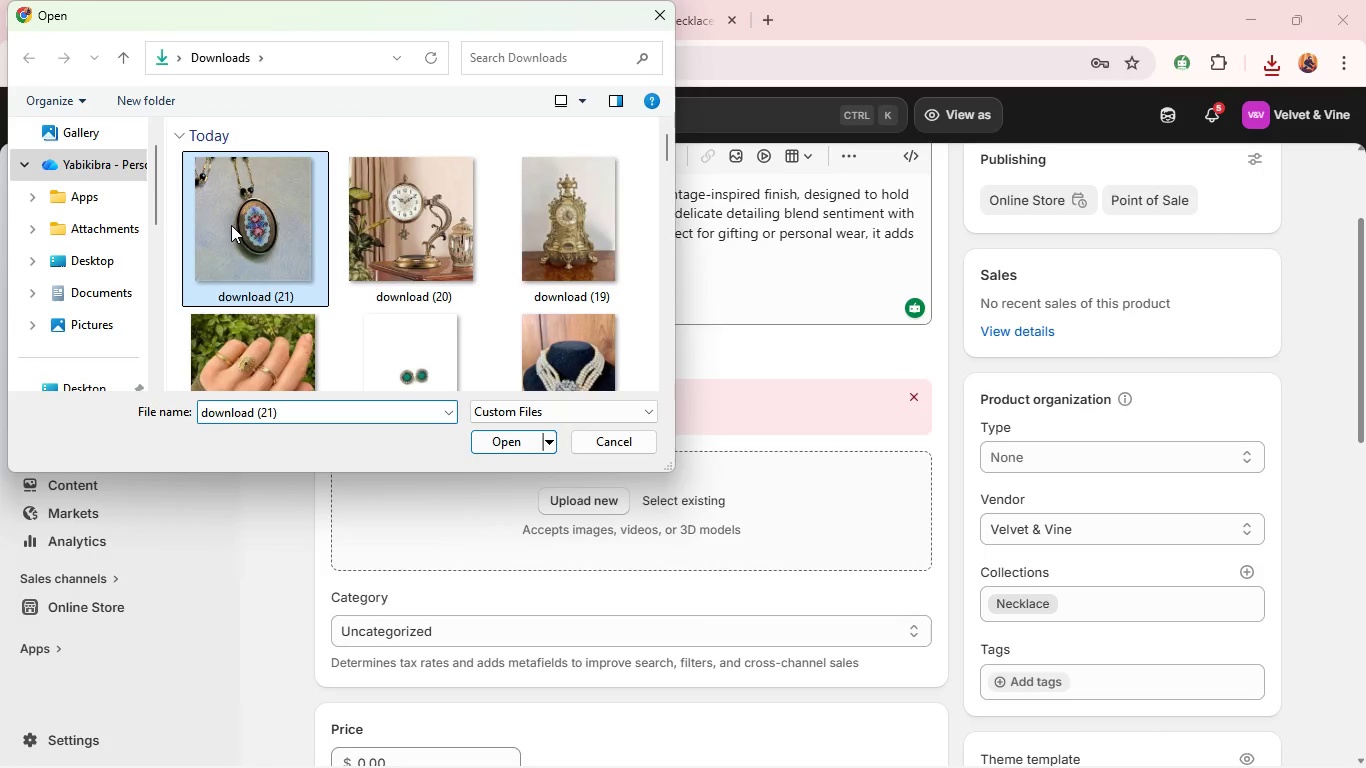 
key(Enter)
 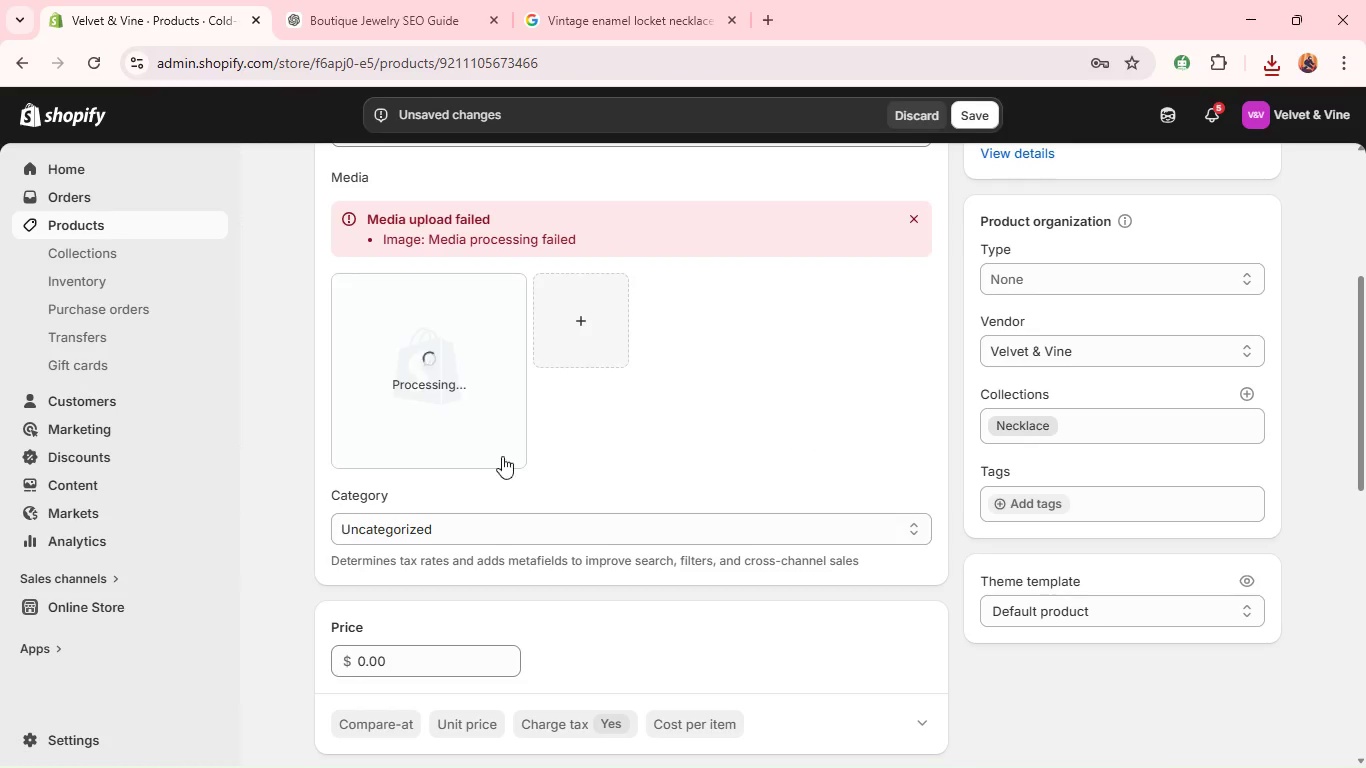 
wait(7.7)
 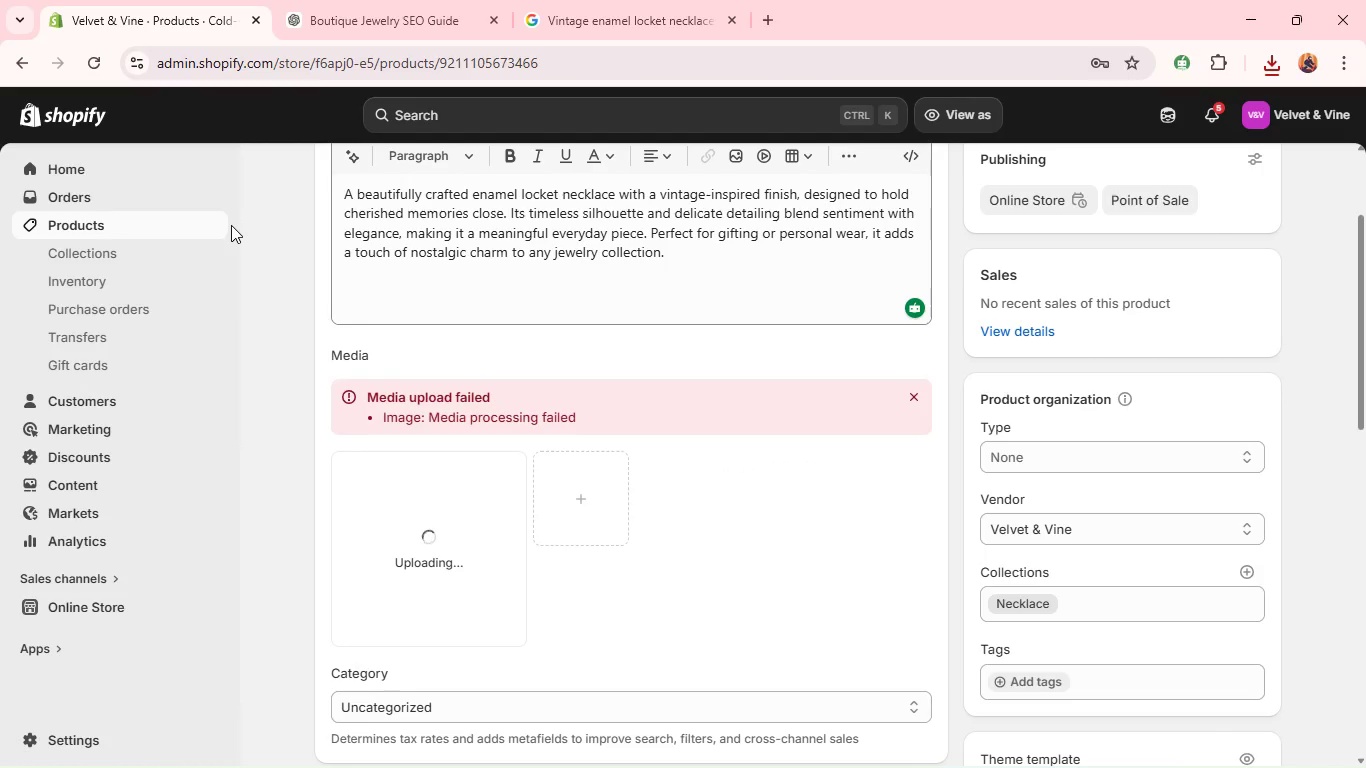 
left_click([982, 110])
 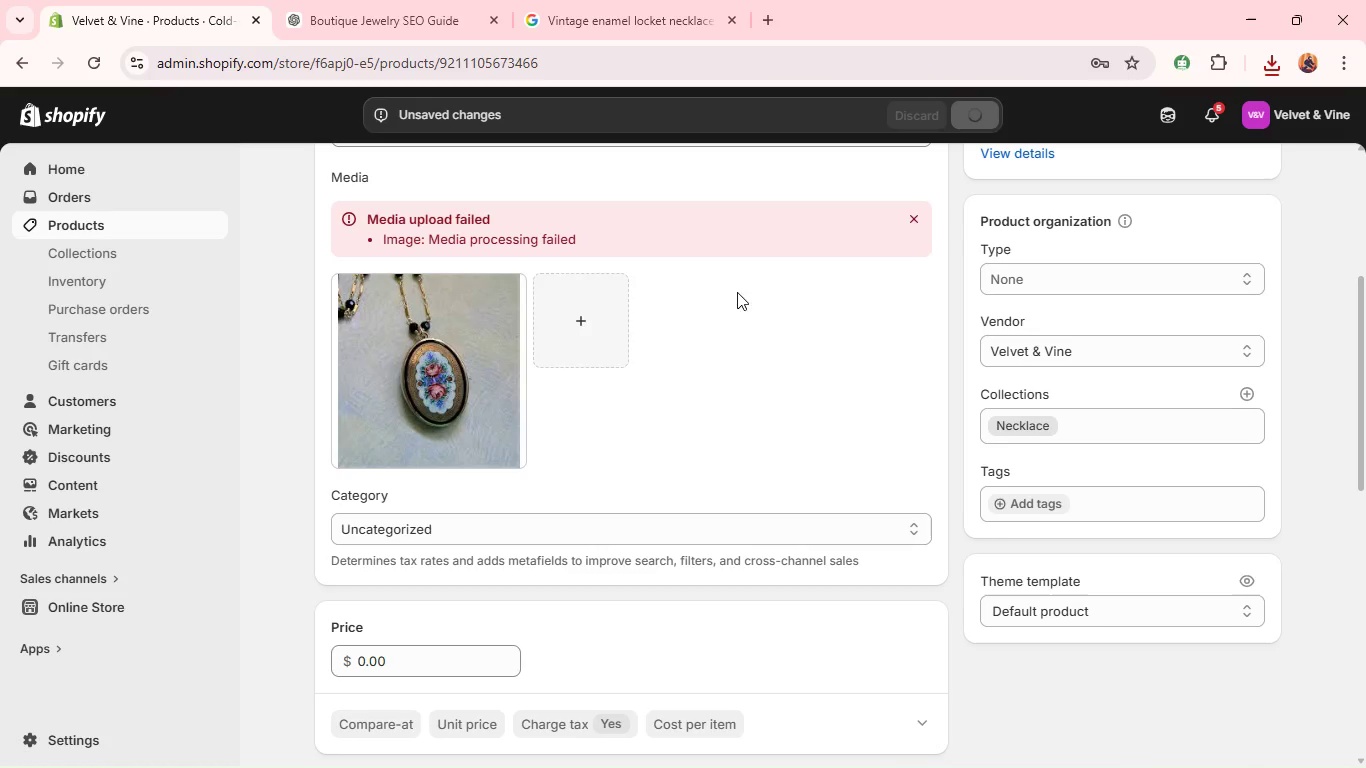 
left_click([462, 388])
 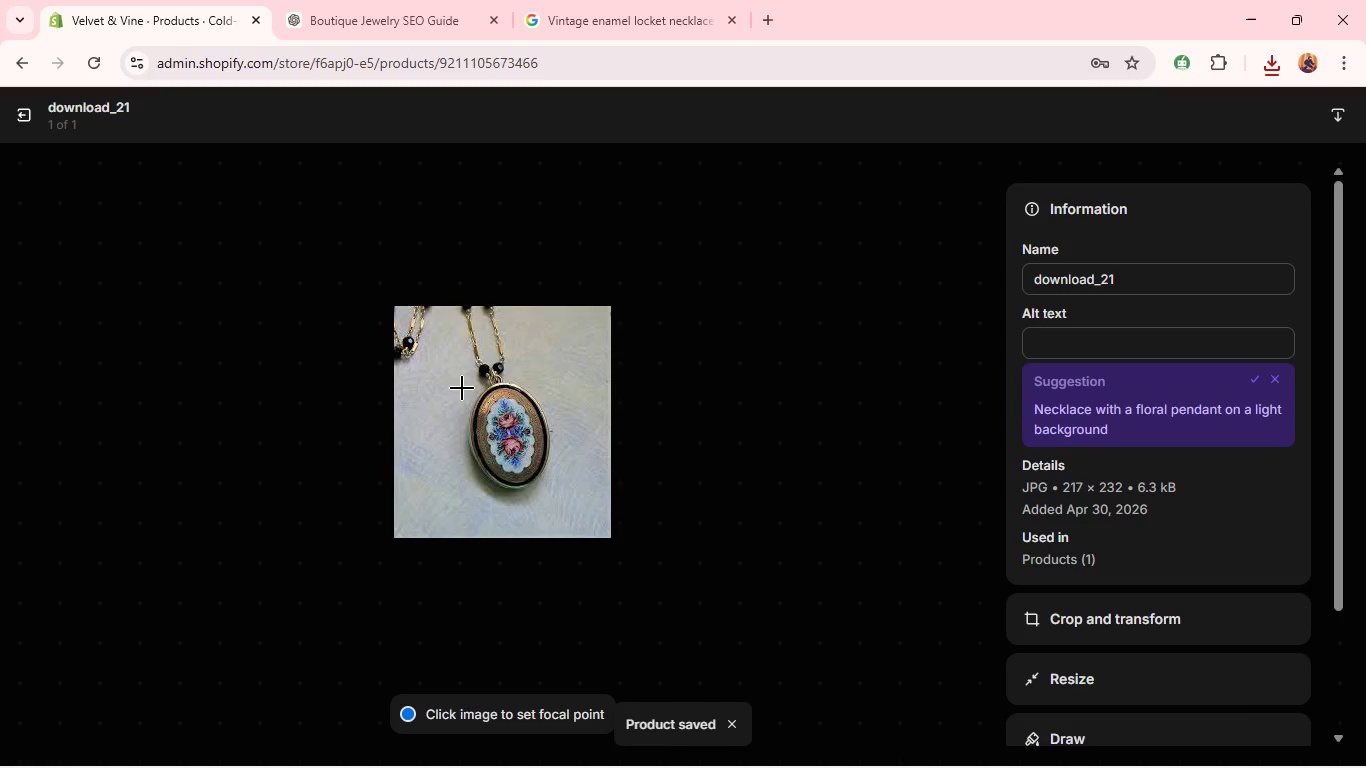 
wait(11.42)
 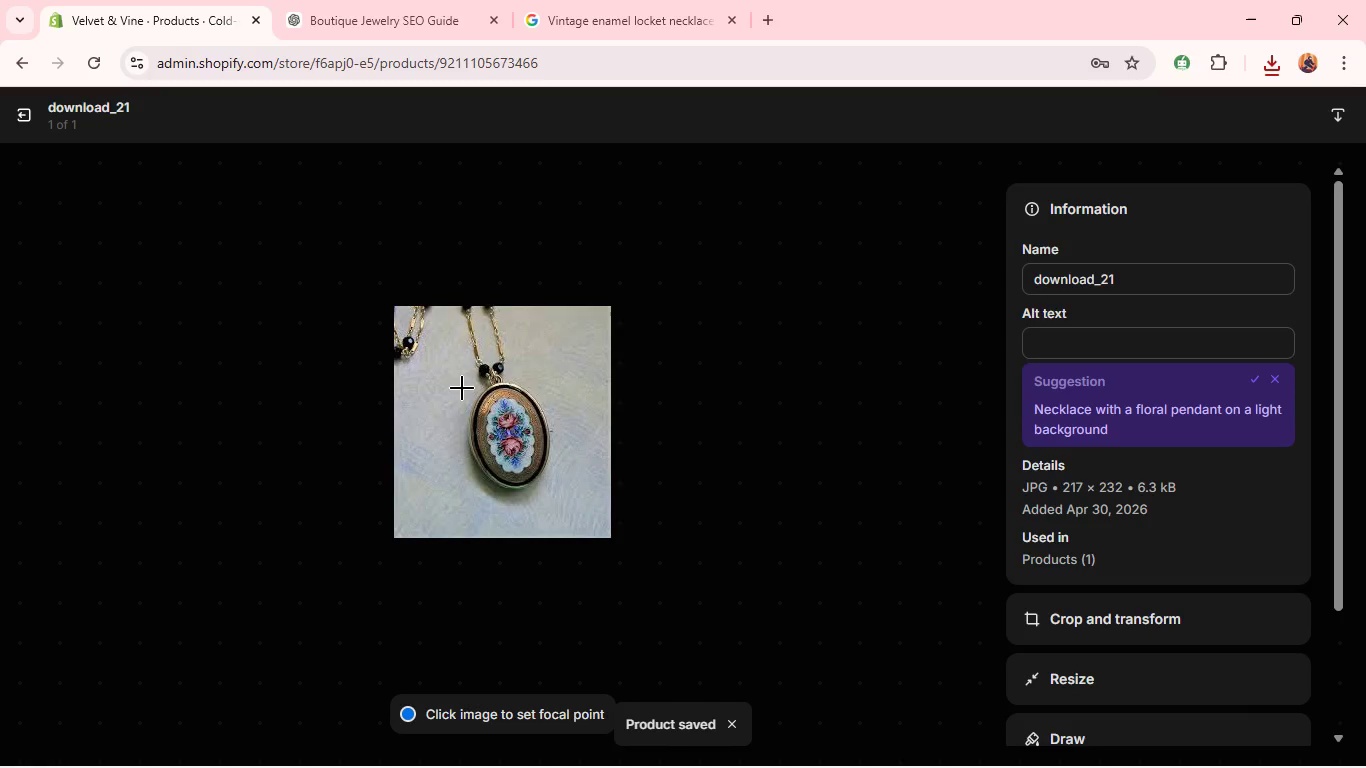 
left_click([1059, 348])
 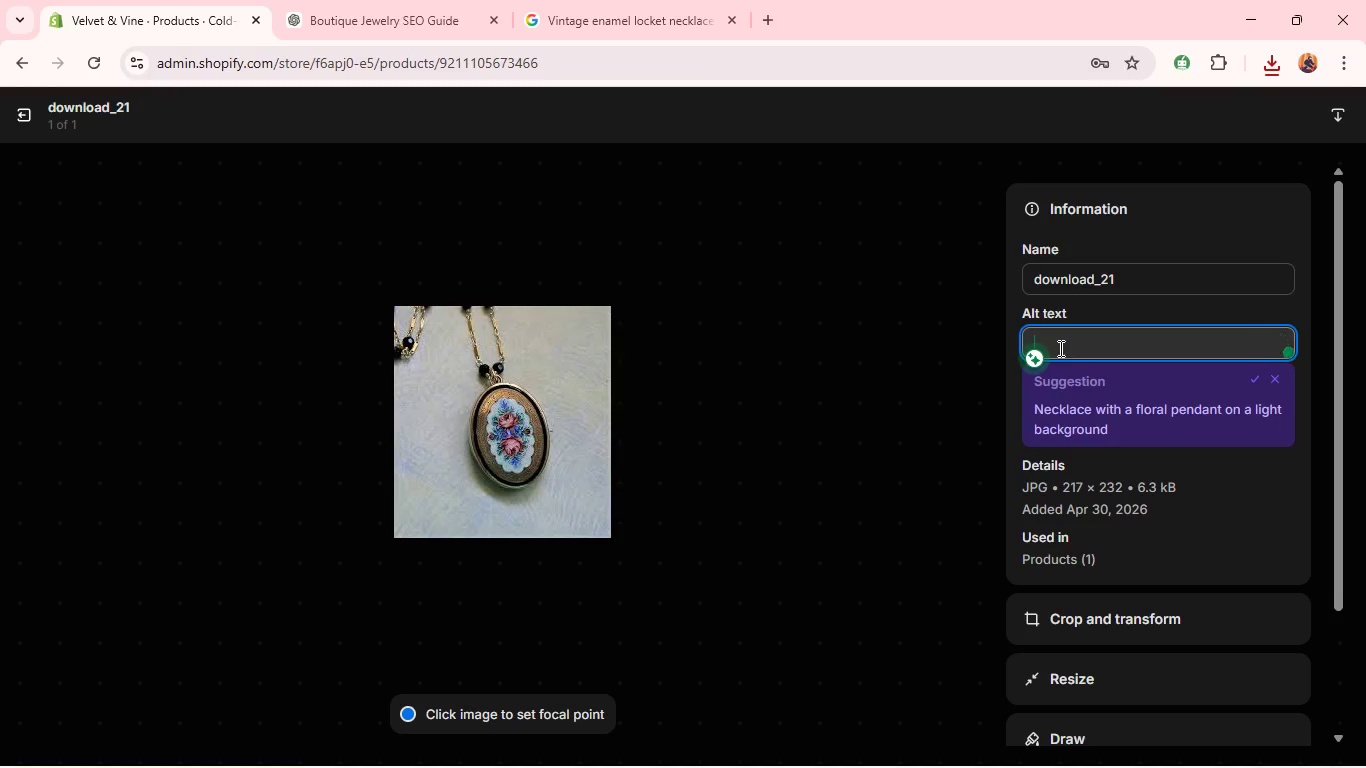 
type(Vintage enamel locker necklace)
 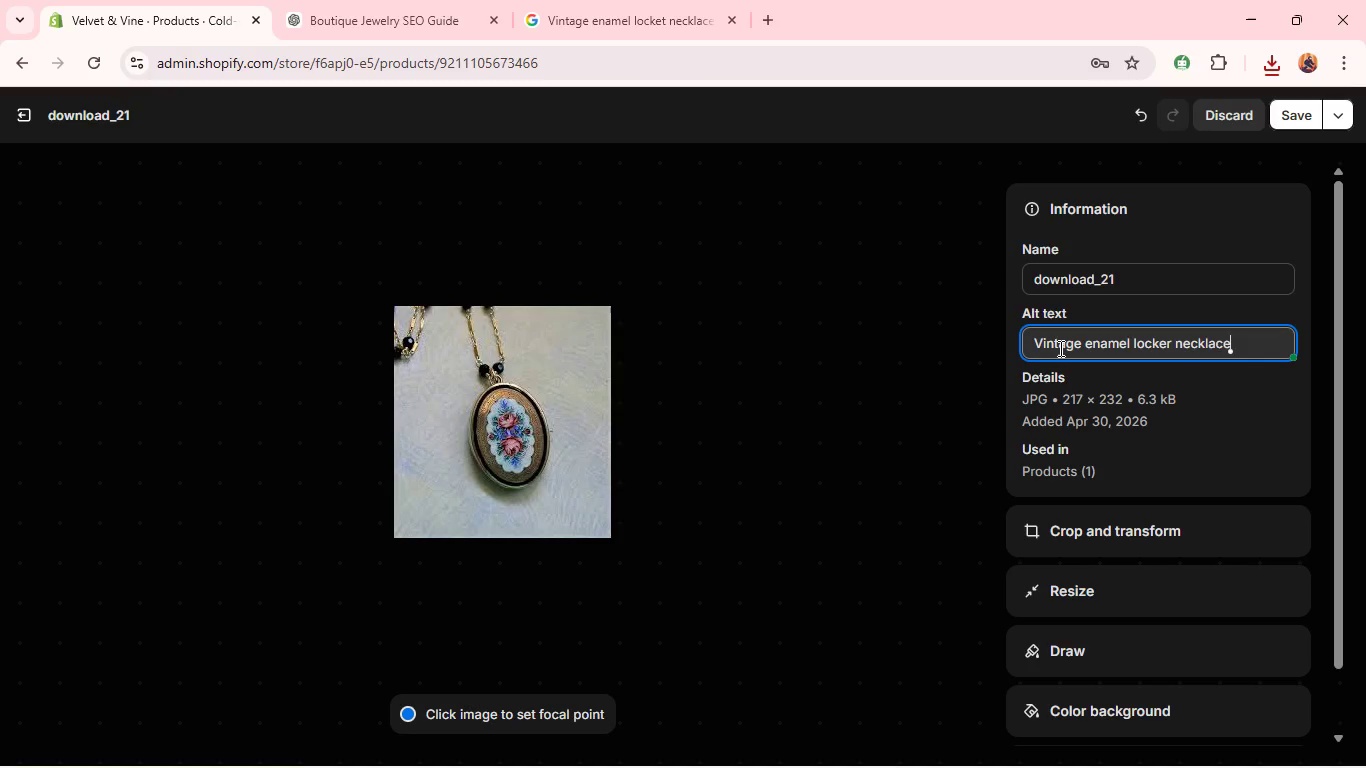 
key(Space)
 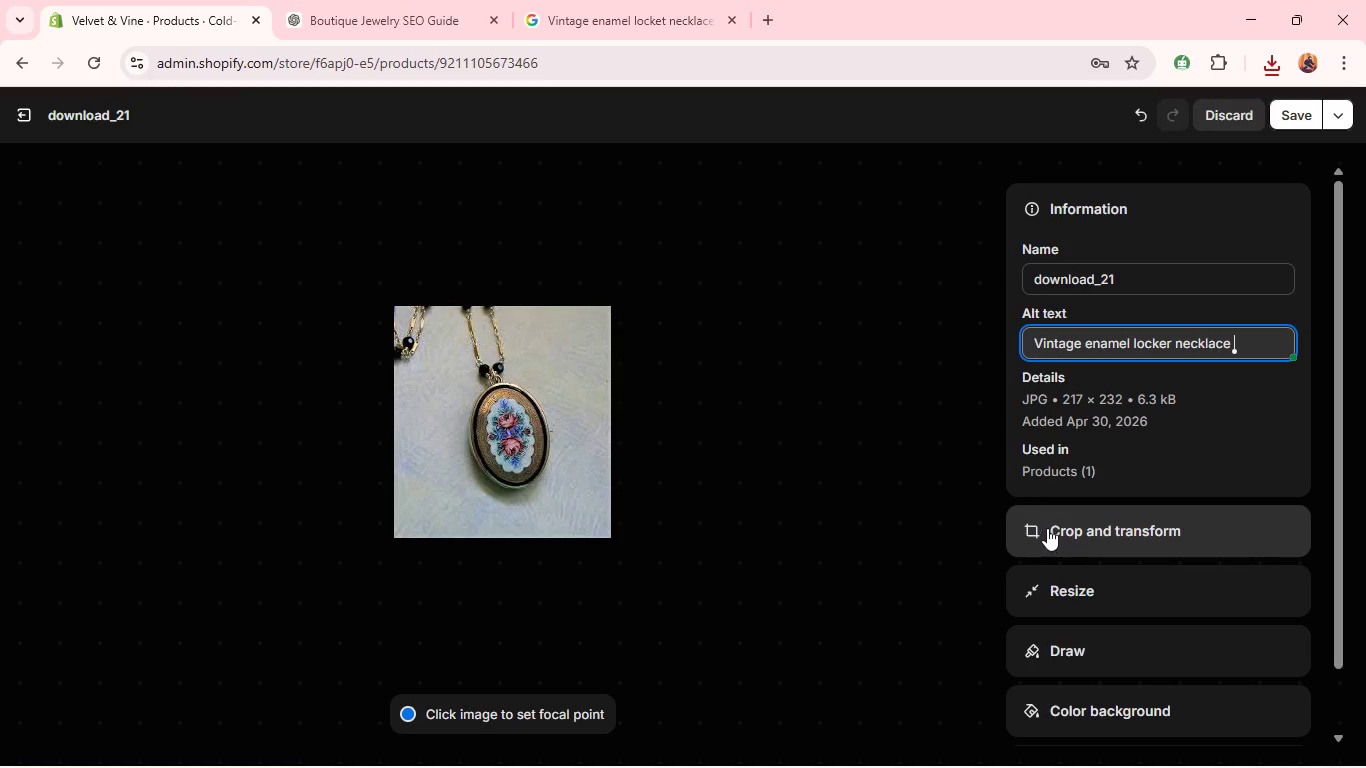 
left_click([1045, 522])
 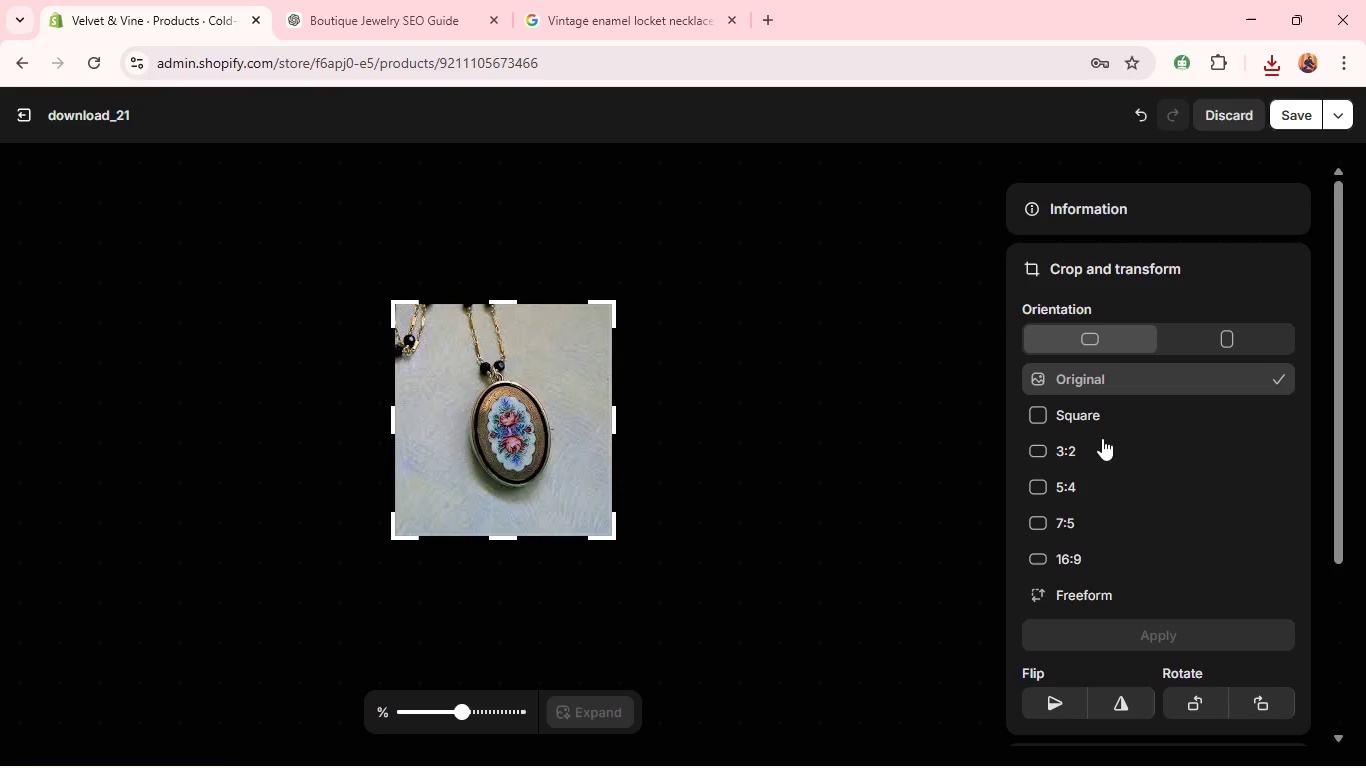 
left_click([1100, 444])
 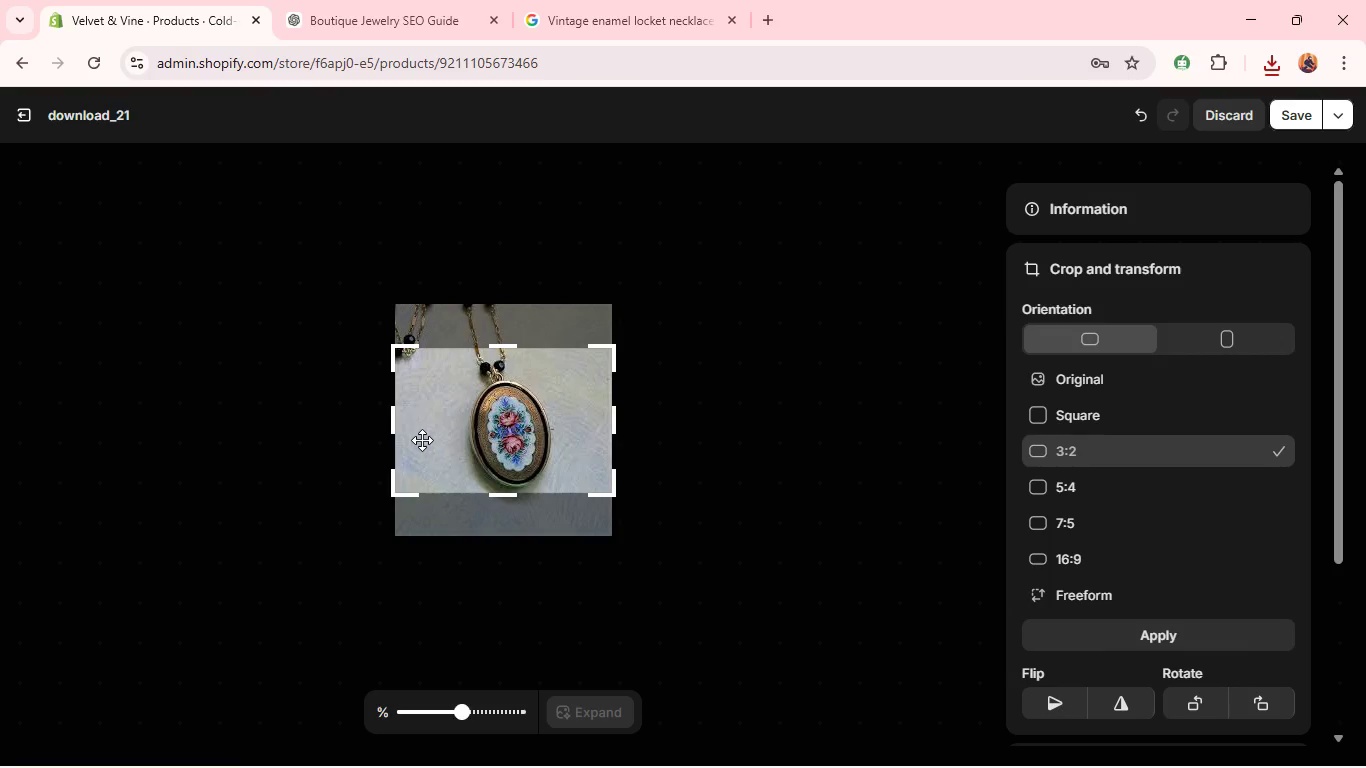 
left_click_drag(start_coordinate=[422, 440], to_coordinate=[432, 434])
 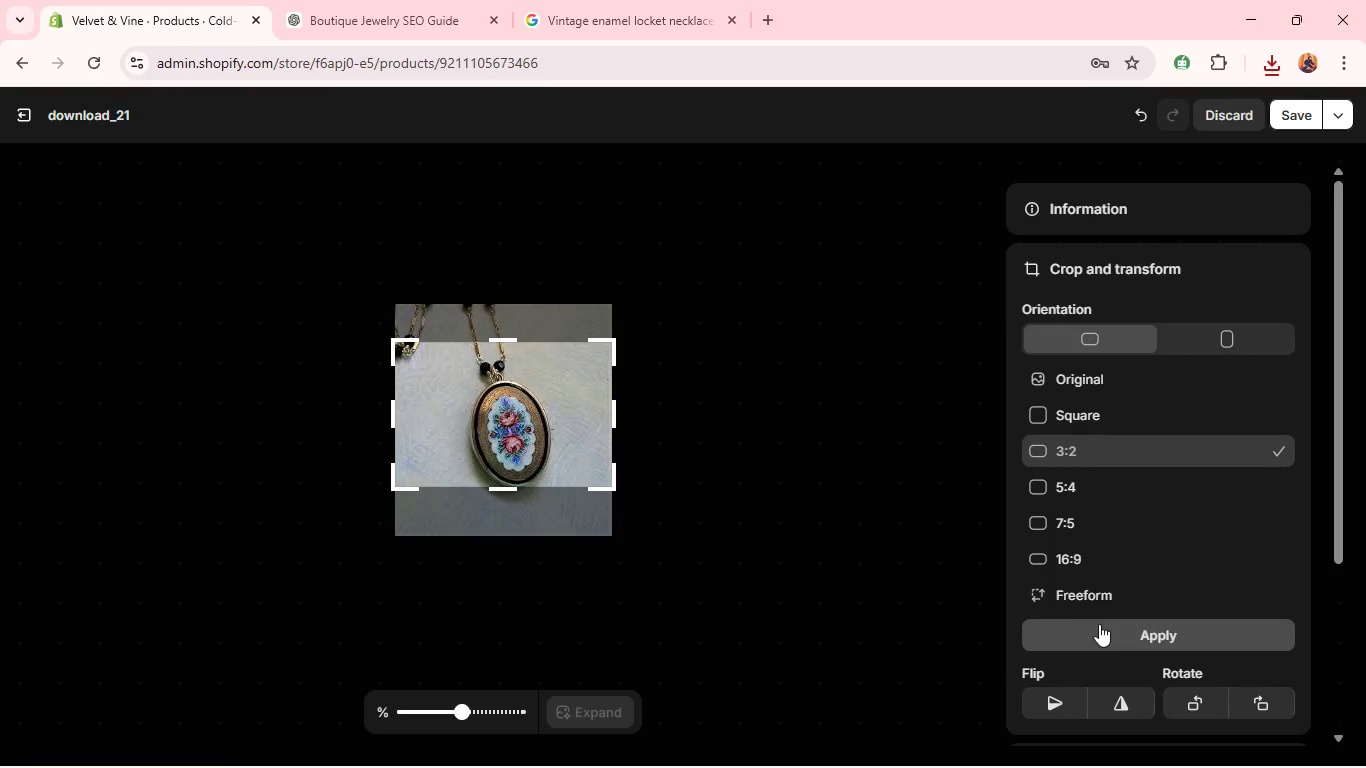 
left_click([1101, 630])
 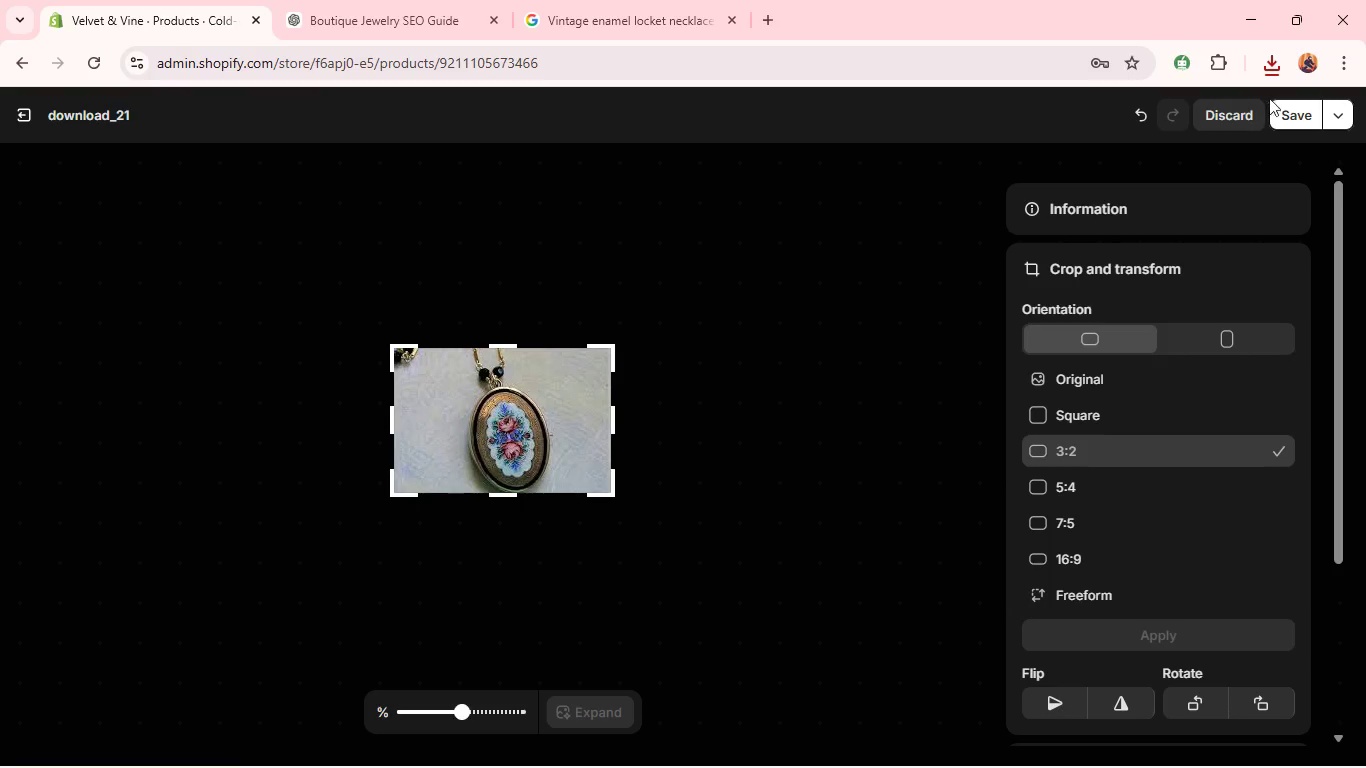 
left_click([1302, 121])
 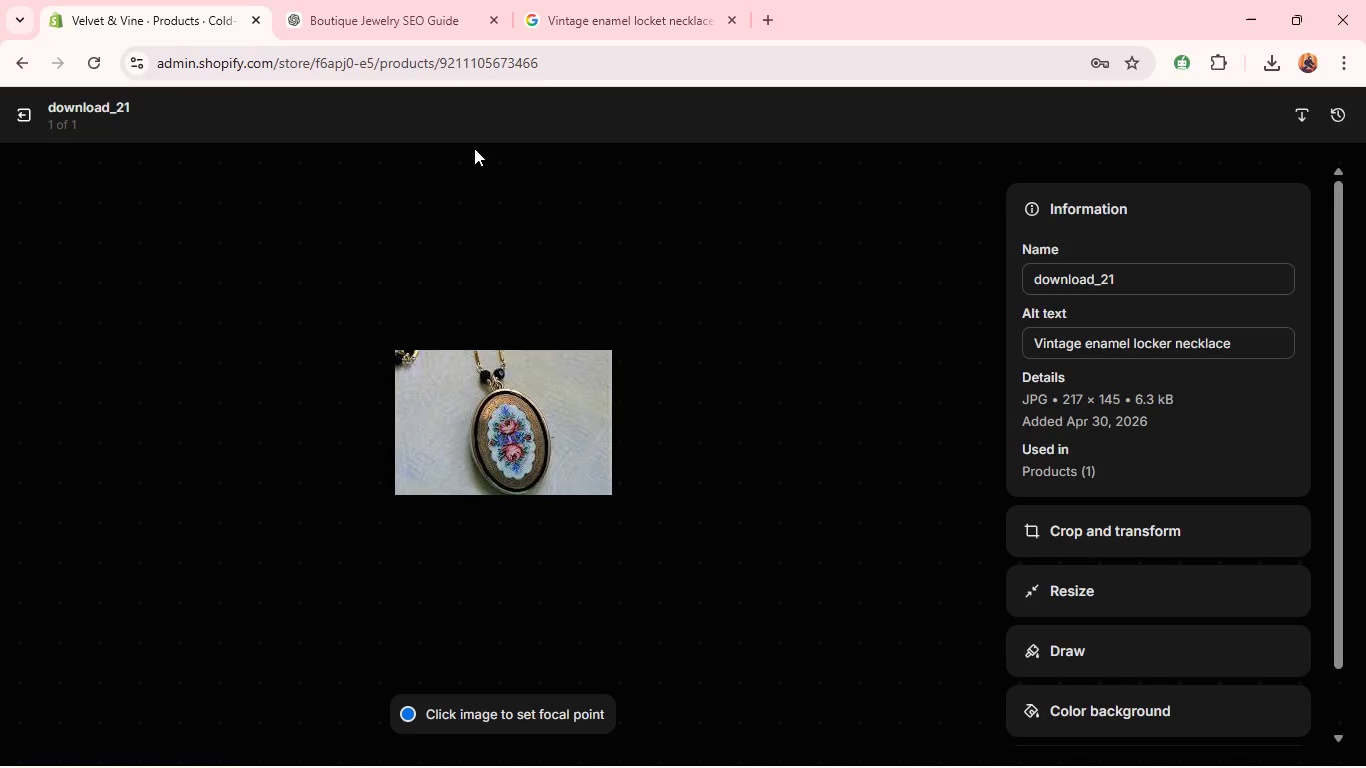 
wait(11.39)
 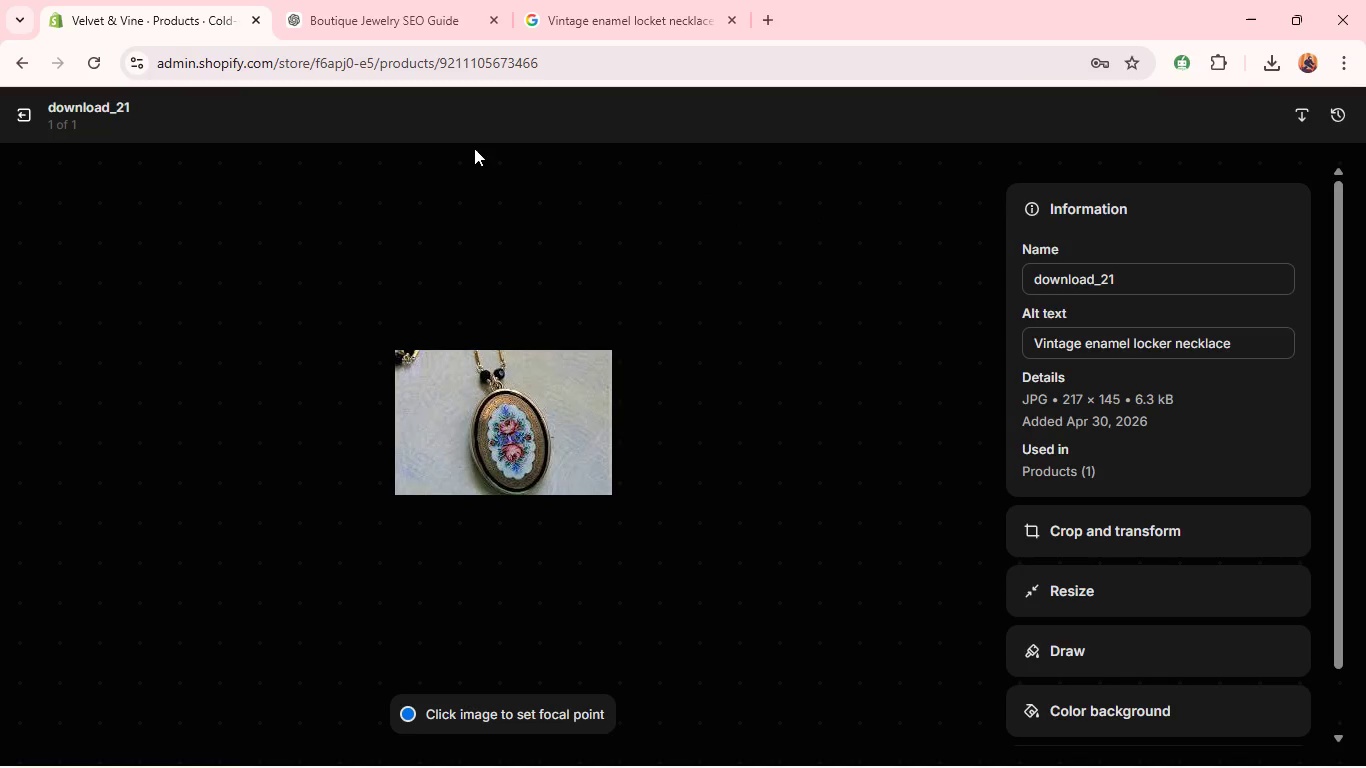 
left_click([22, 117])
 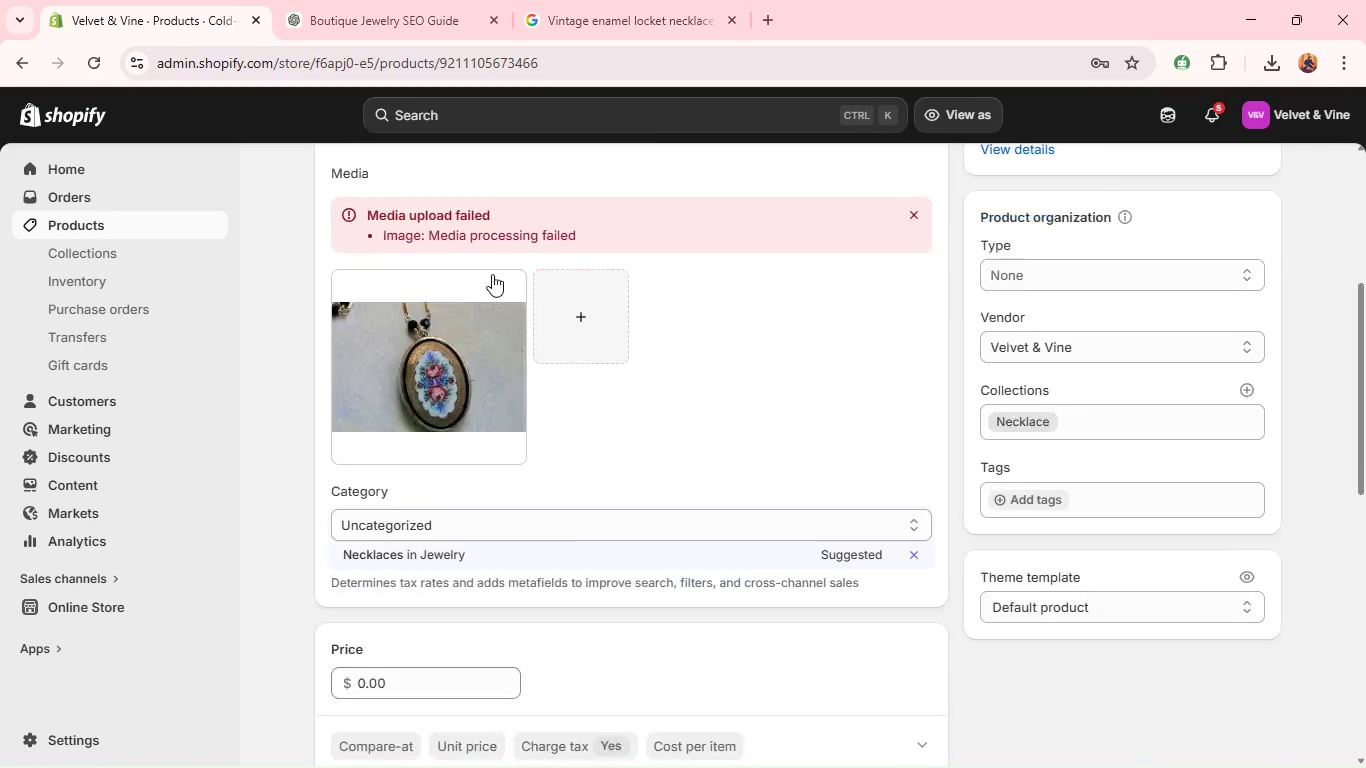 
wait(6.25)
 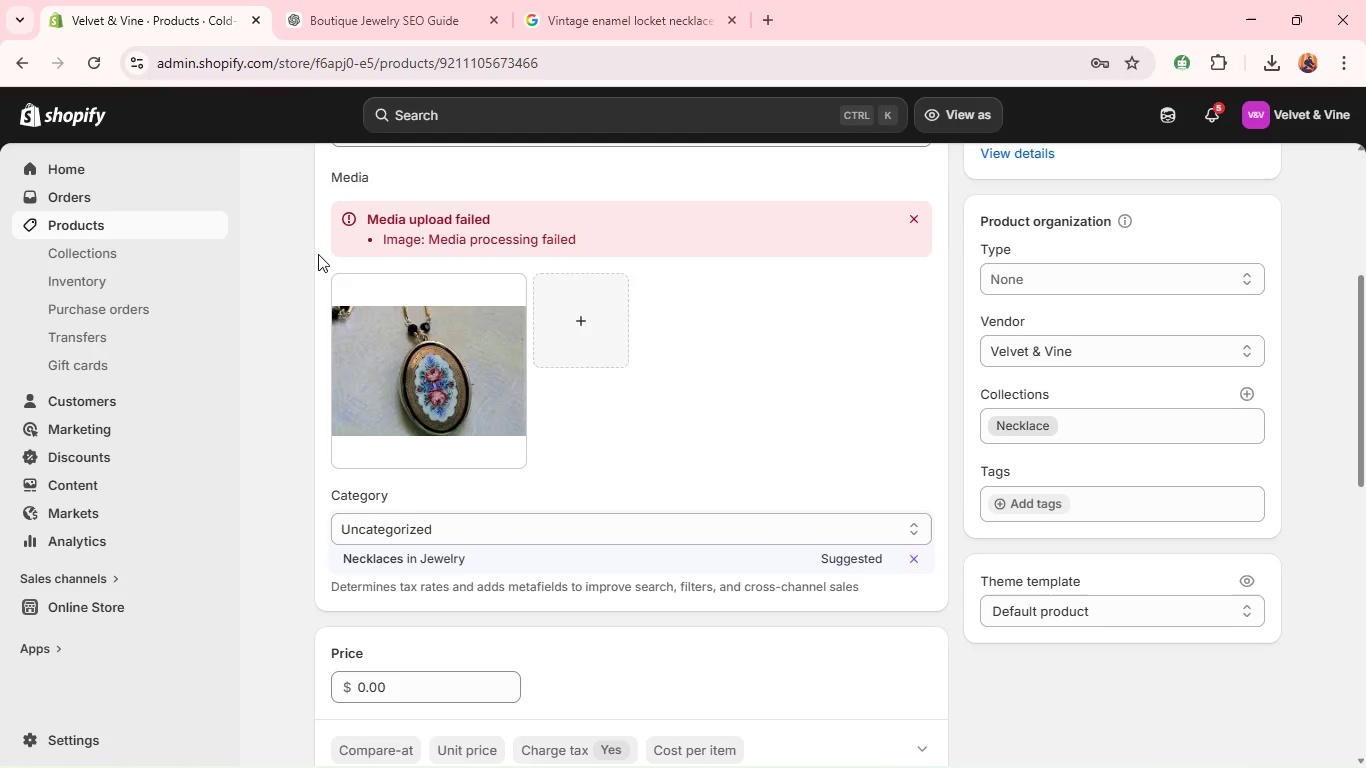 
left_click([406, 485])
 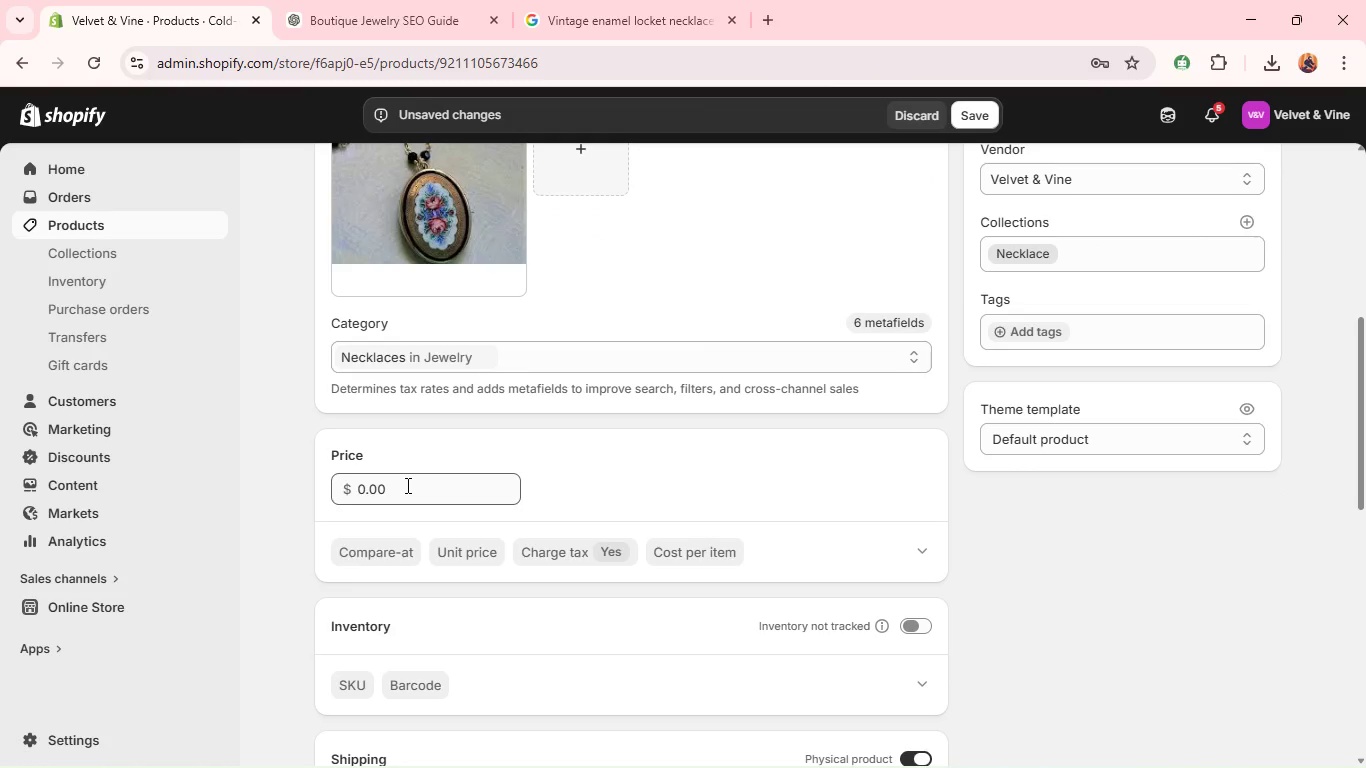 
left_click([394, 485])
 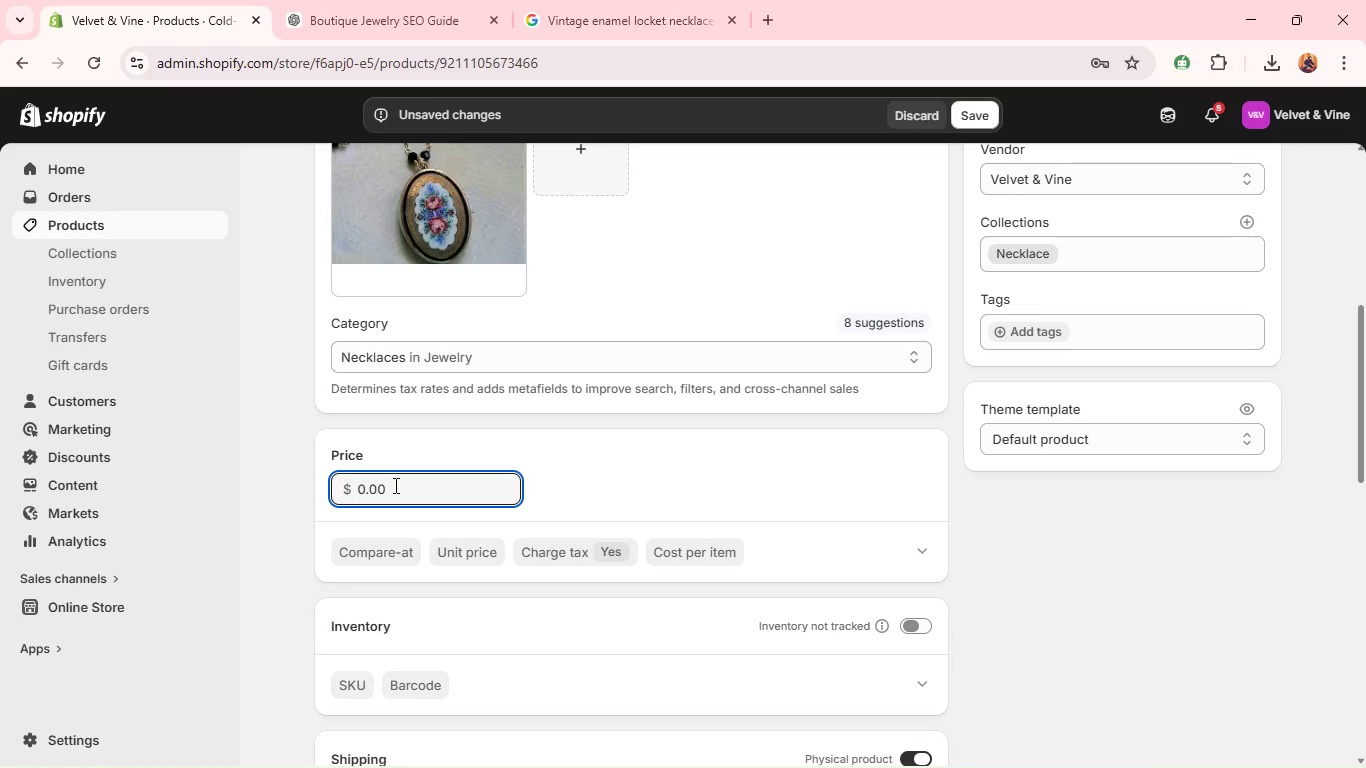 
wait(5.86)
 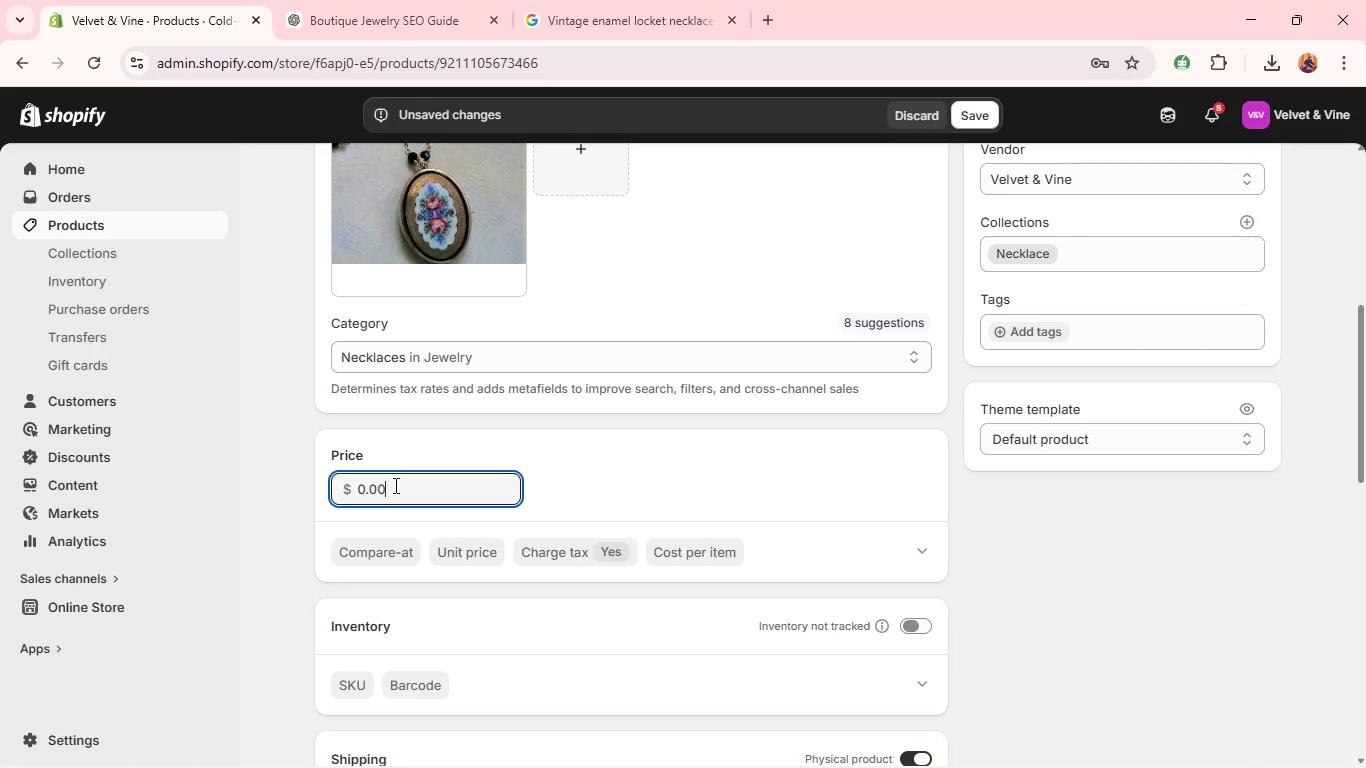 
double_click([394, 485])
 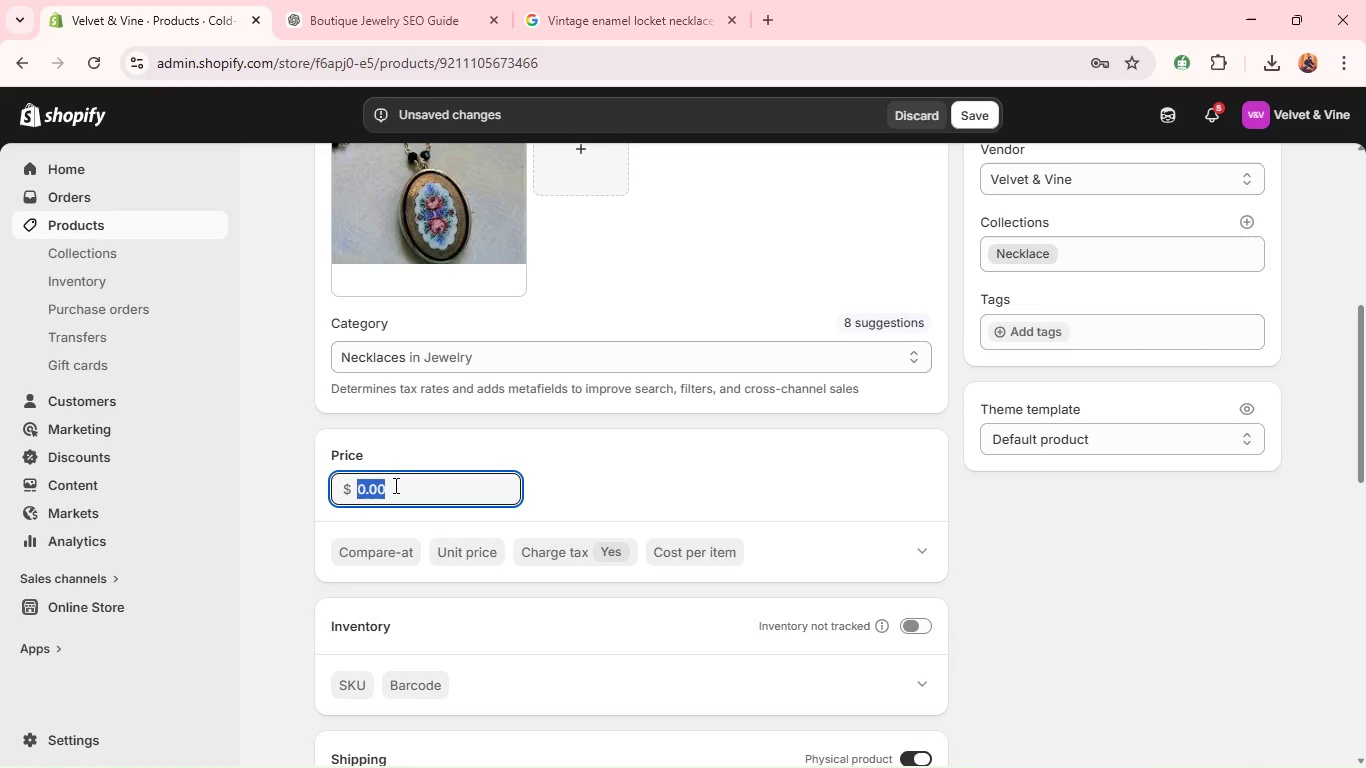 
triple_click([394, 485])
 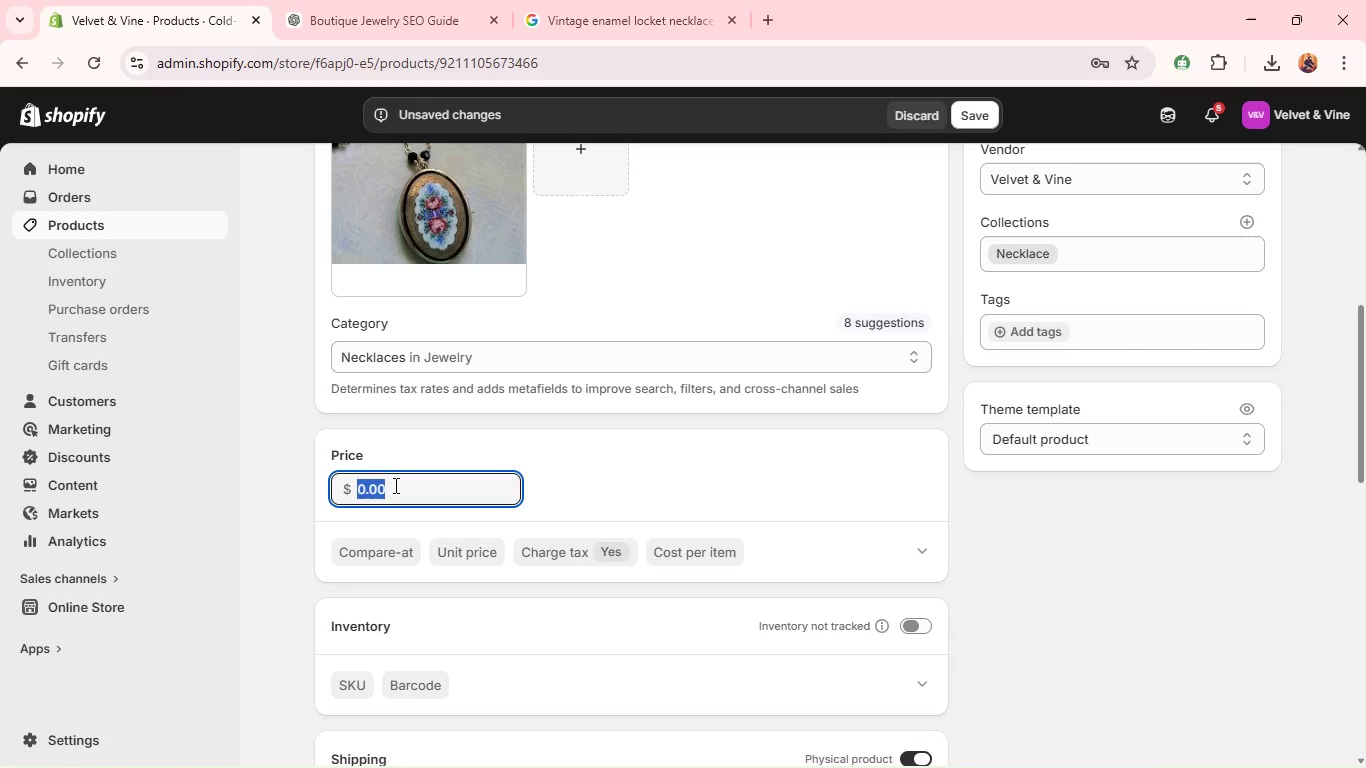 
type(15.)
 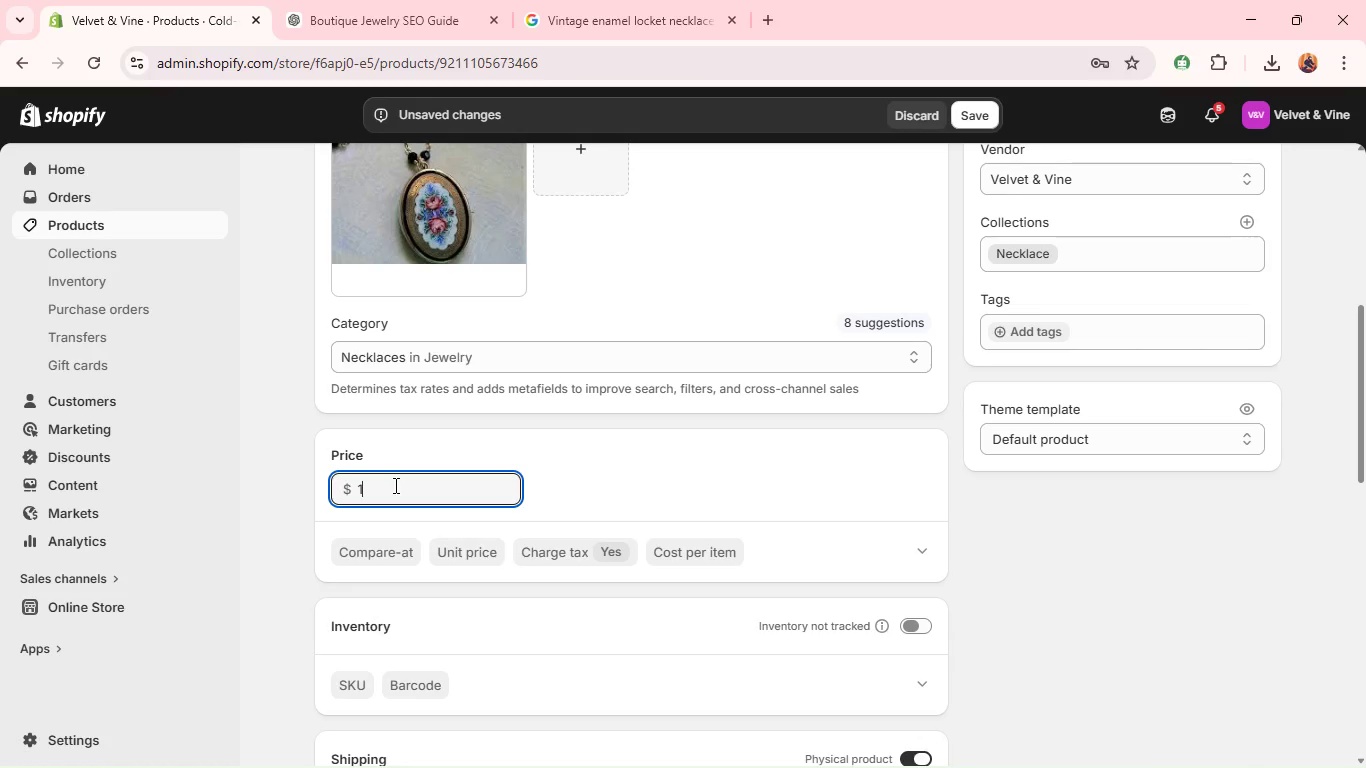 
key(4)
 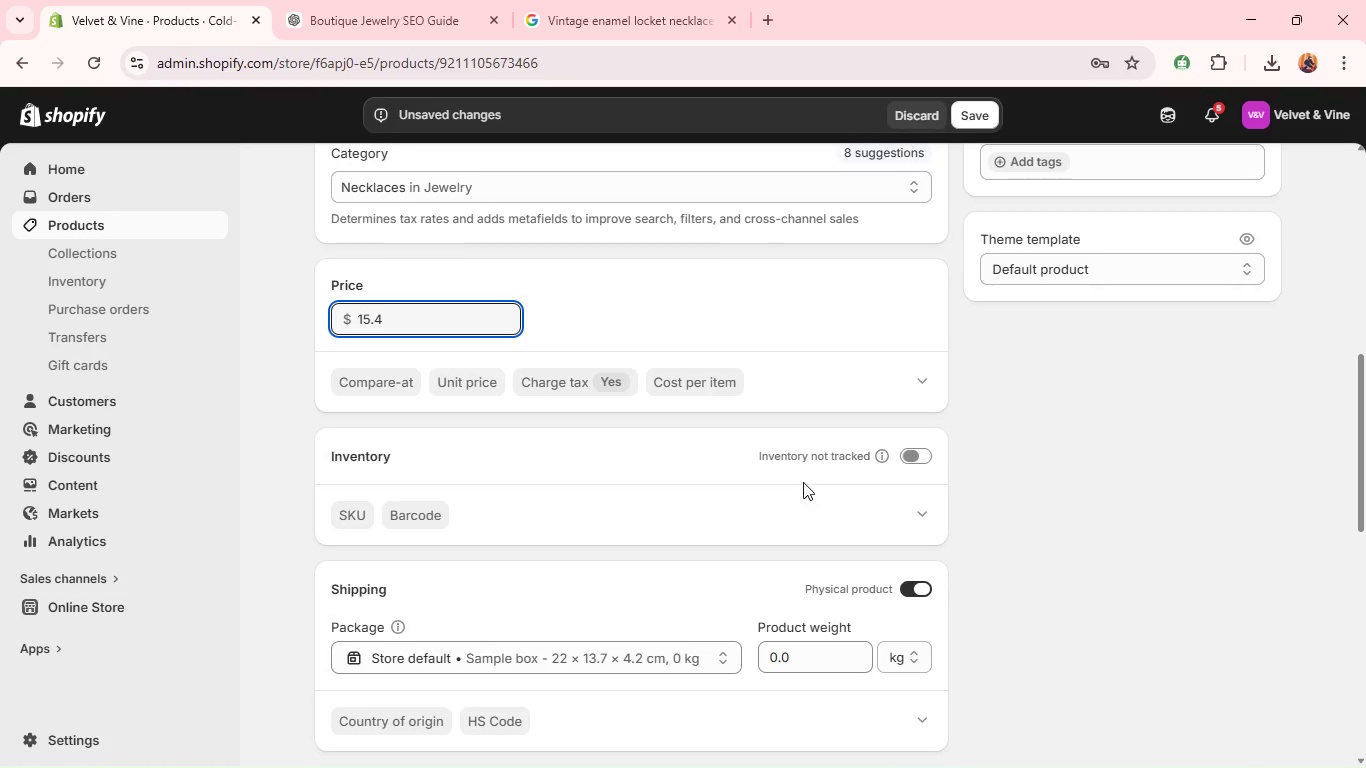 
left_click([905, 459])
 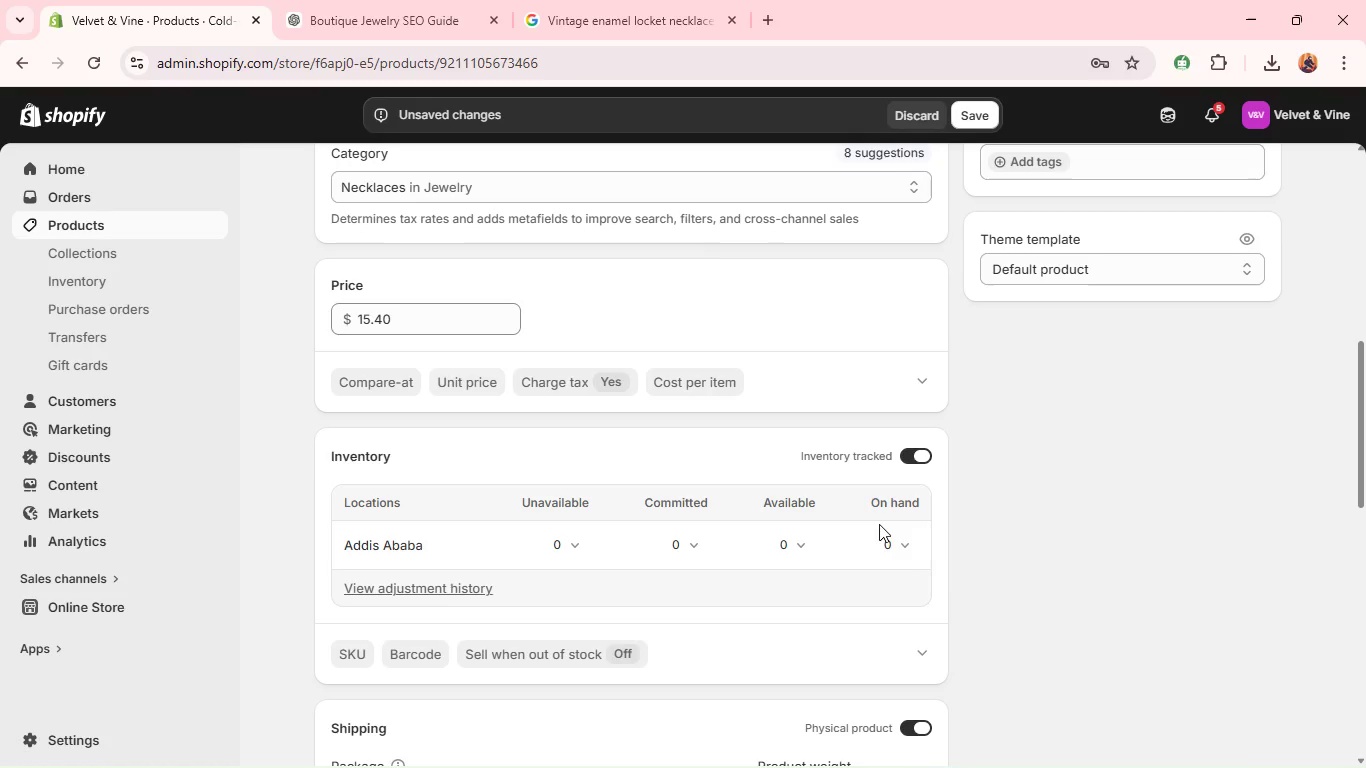 
left_click([896, 553])
 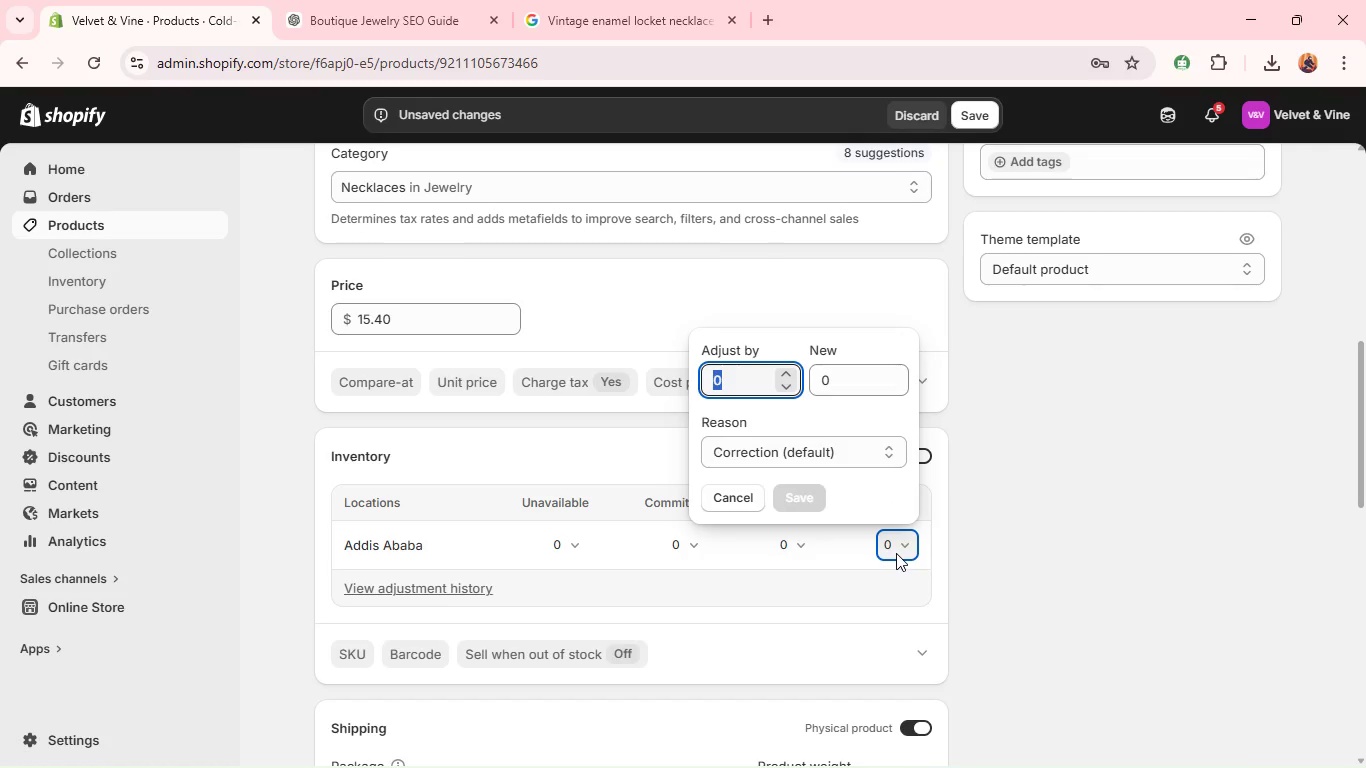 
type(10)
 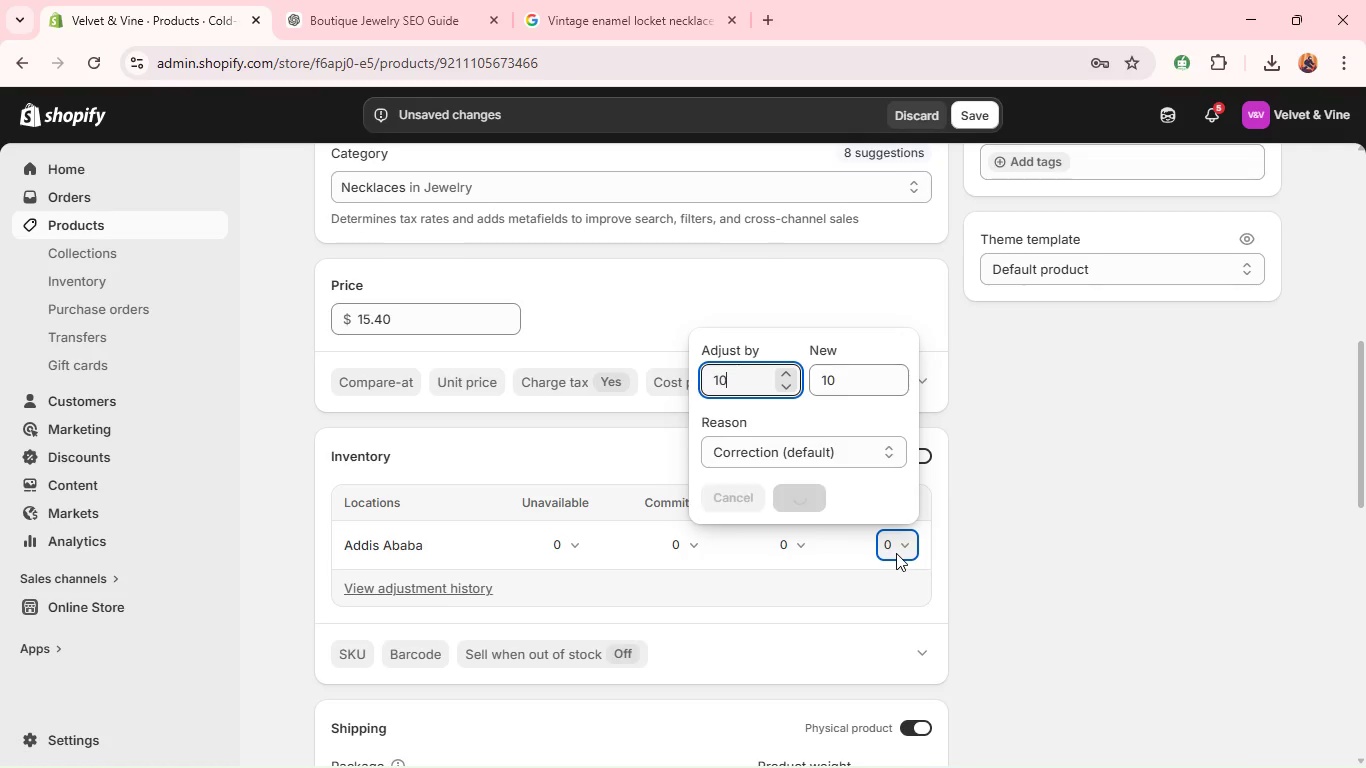 
key(Enter)
 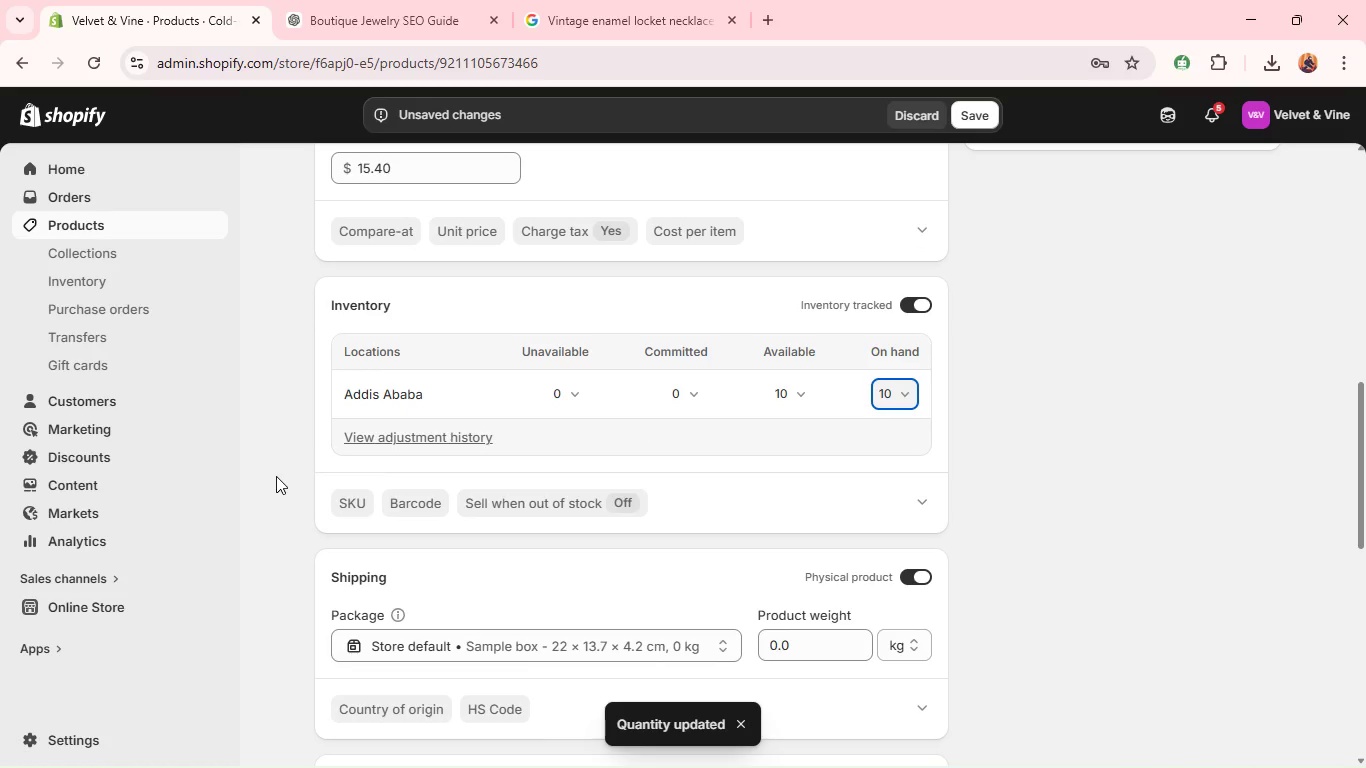 
left_click([353, 508])
 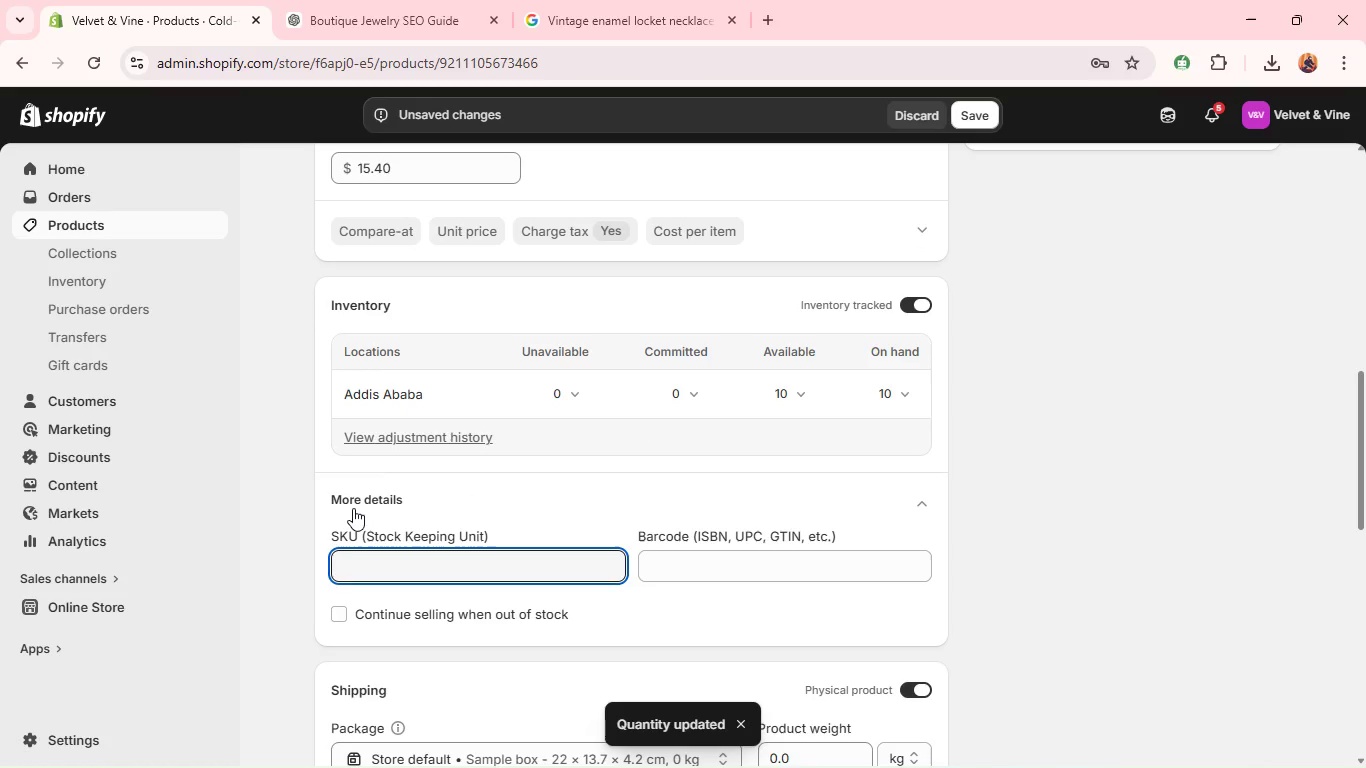 
type(suP-00011-)
 